 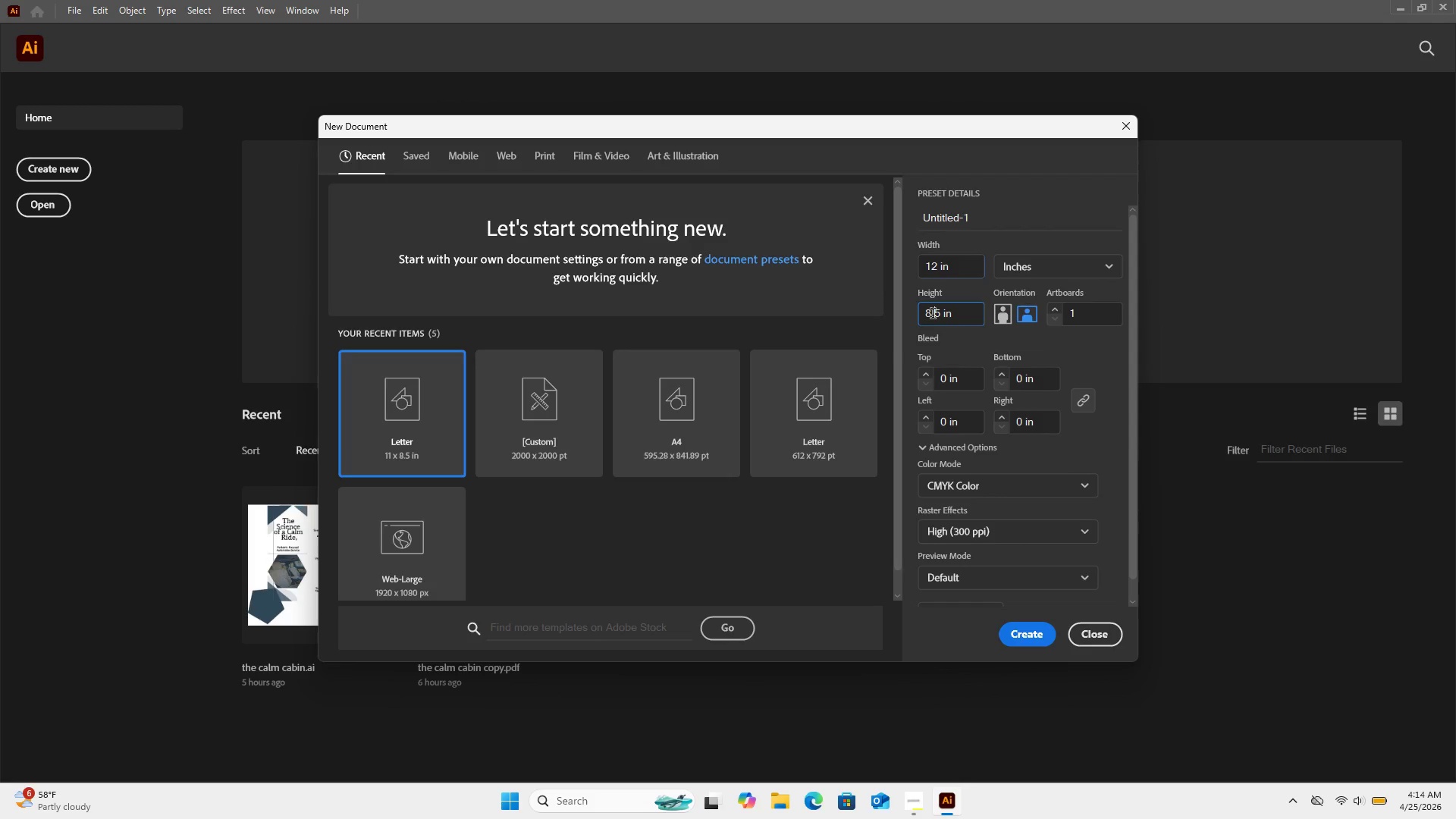 
left_click([933, 315])
 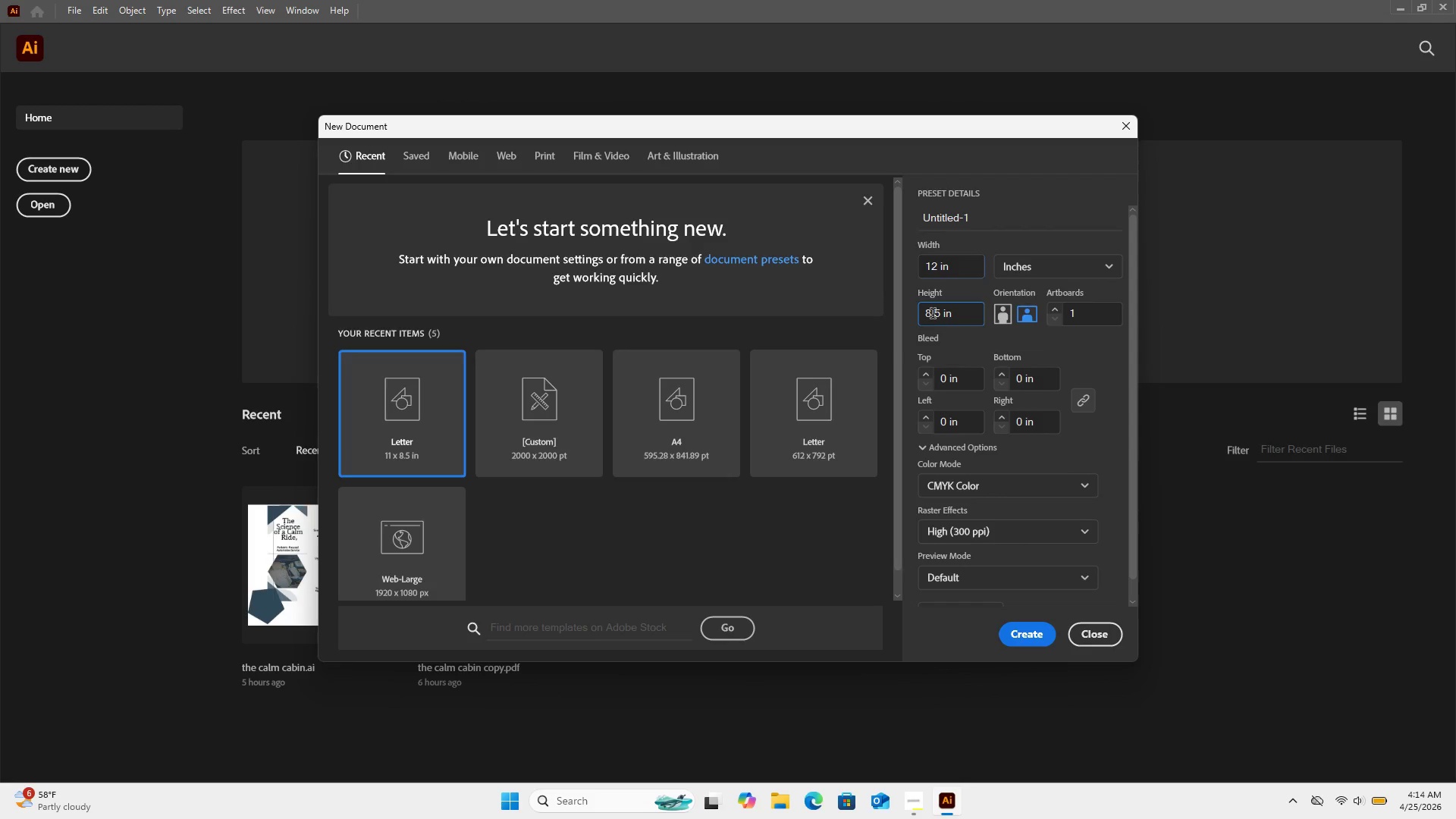 
left_click([933, 315])
 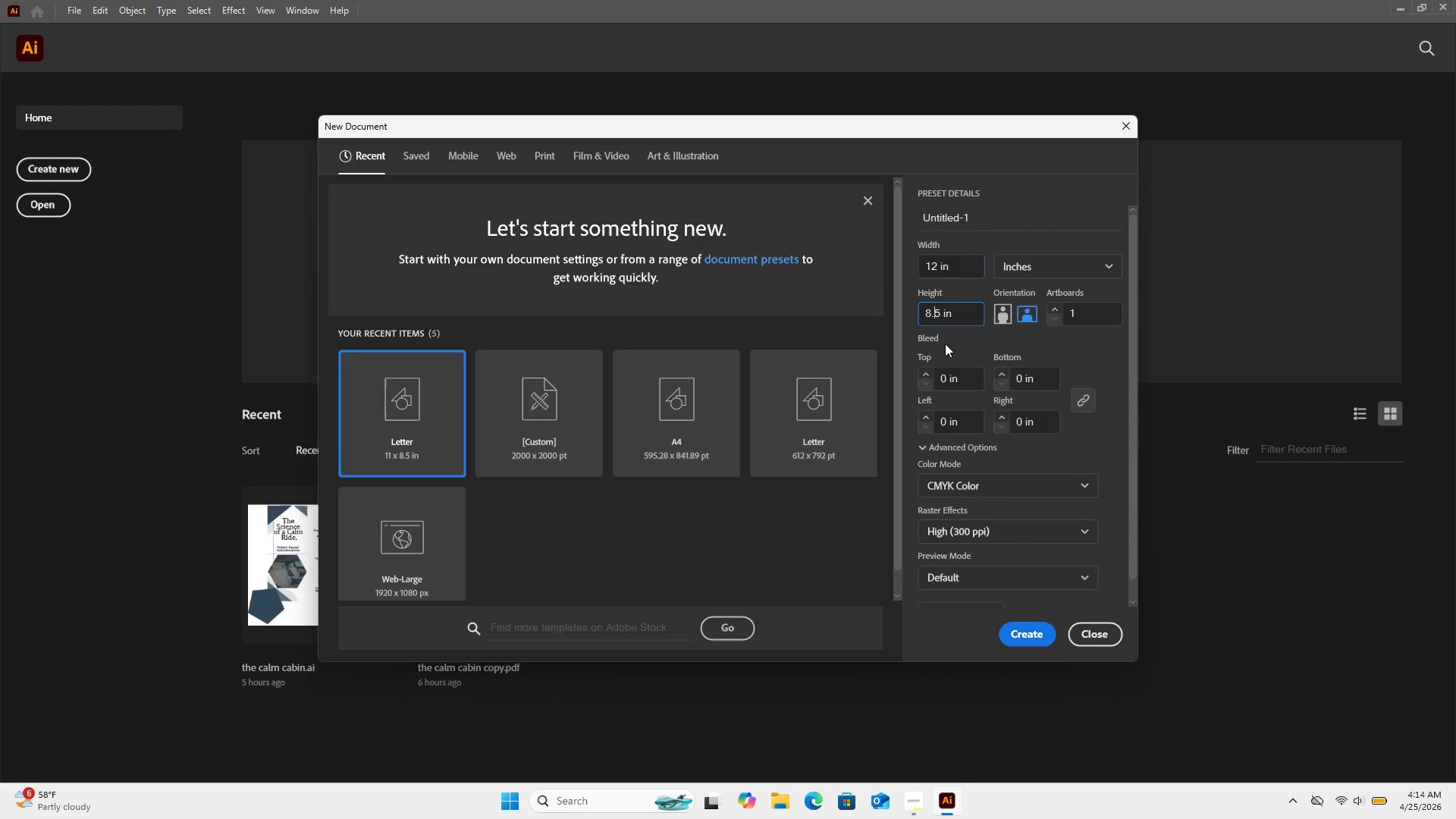 
wait(15.61)
 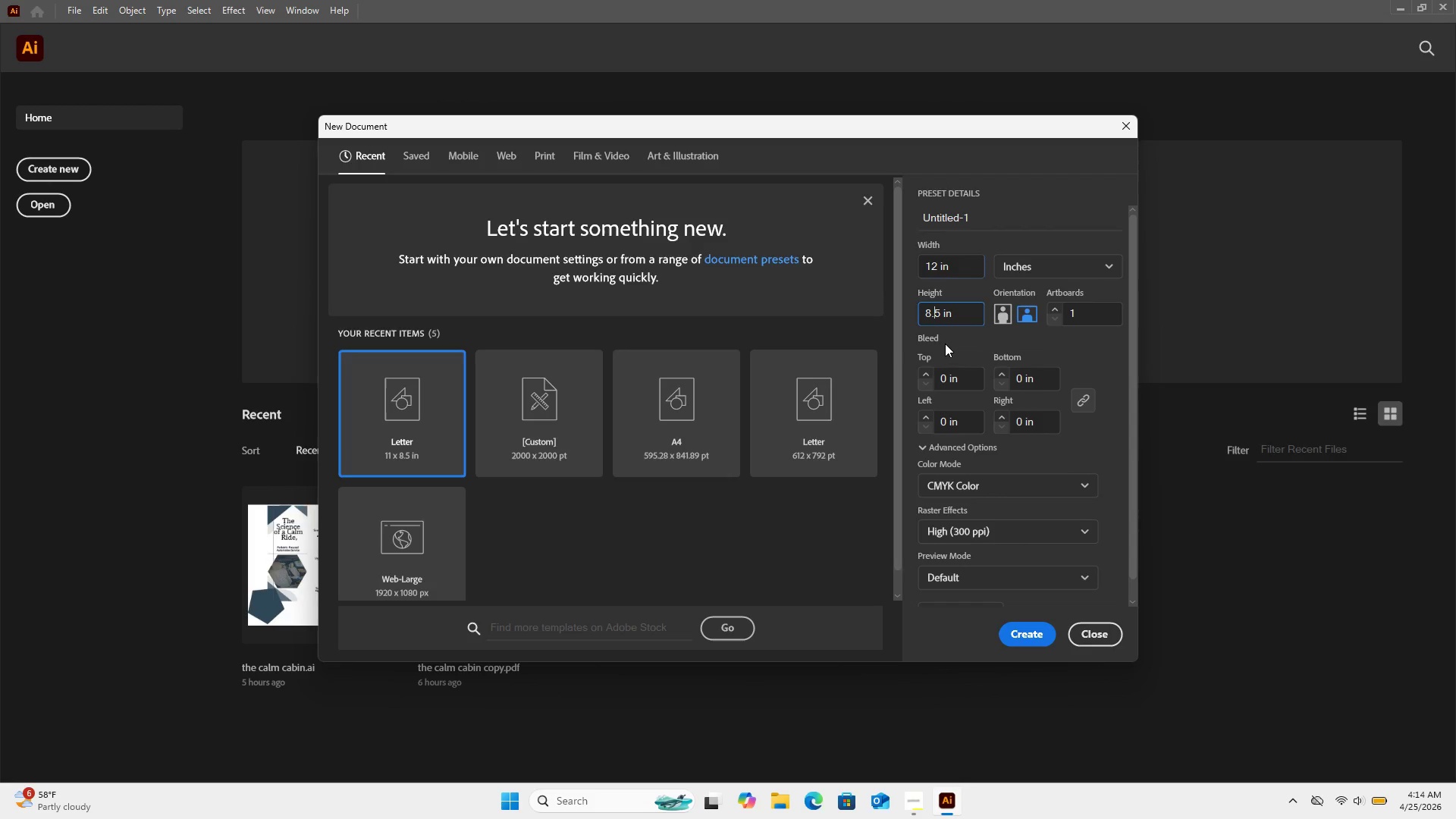 
key(ArrowRight)
 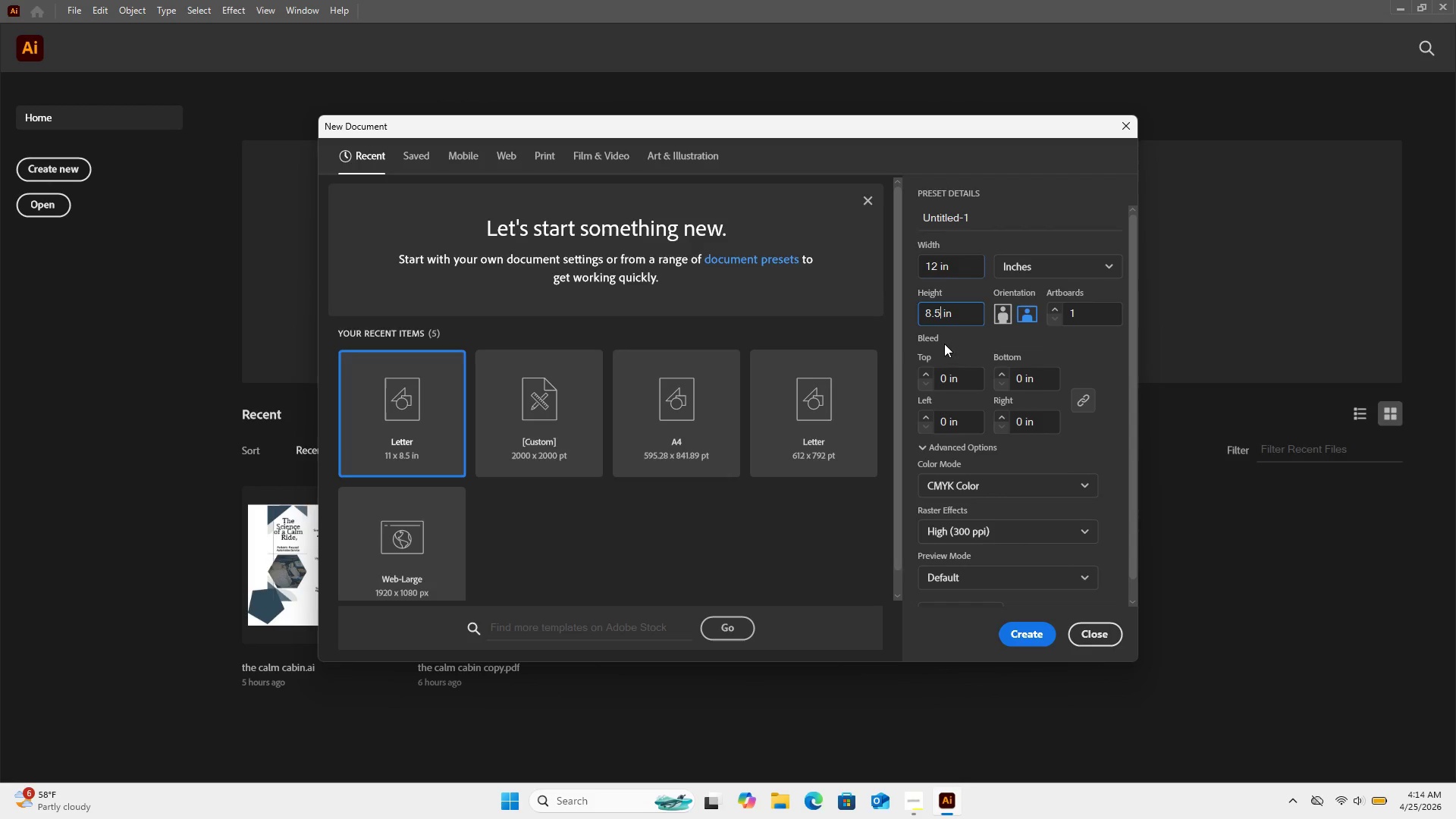 
key(Backspace)
 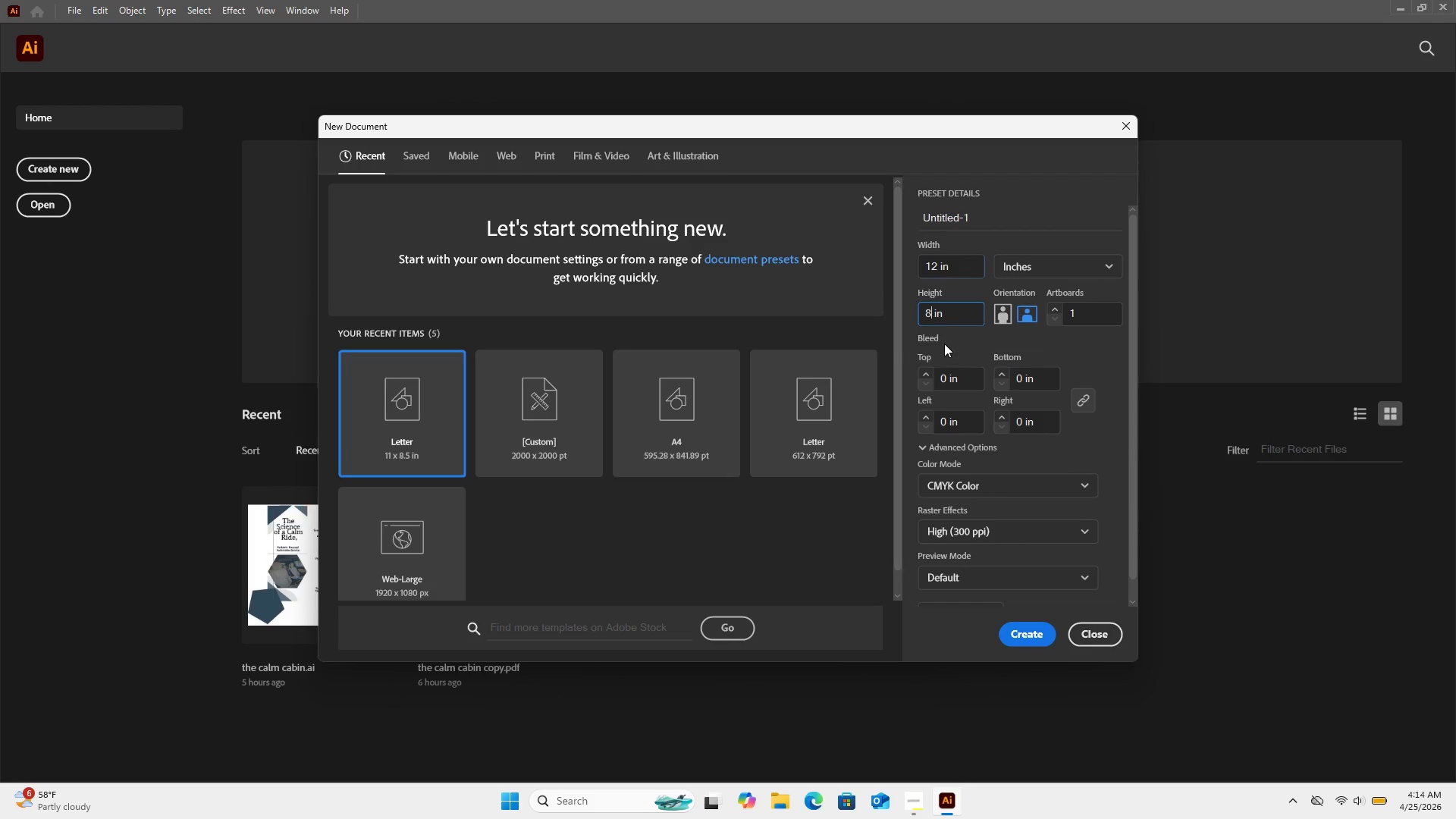 
key(Backspace)
 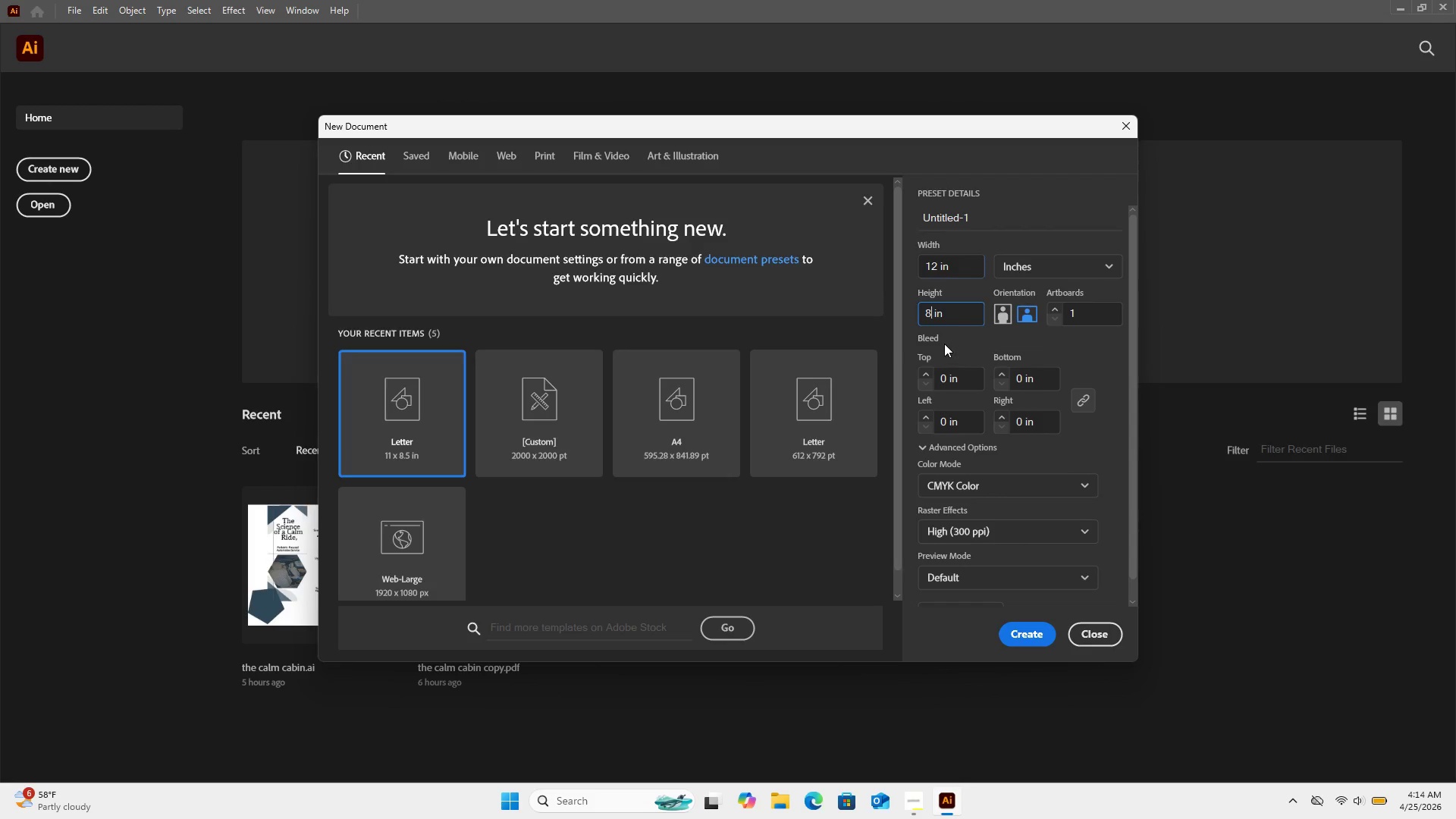 
key(Backspace)
 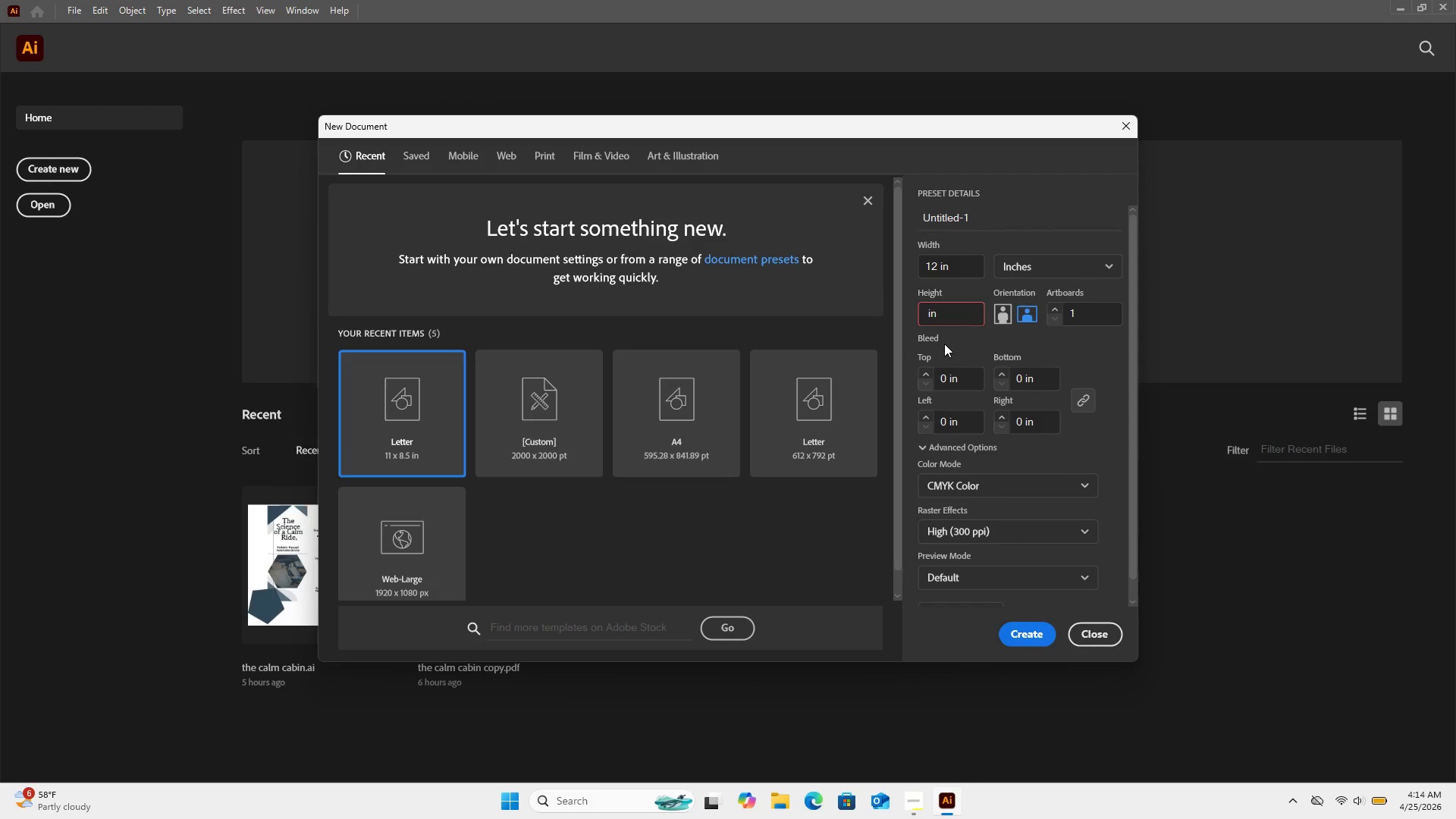 
key(Numpad1)
 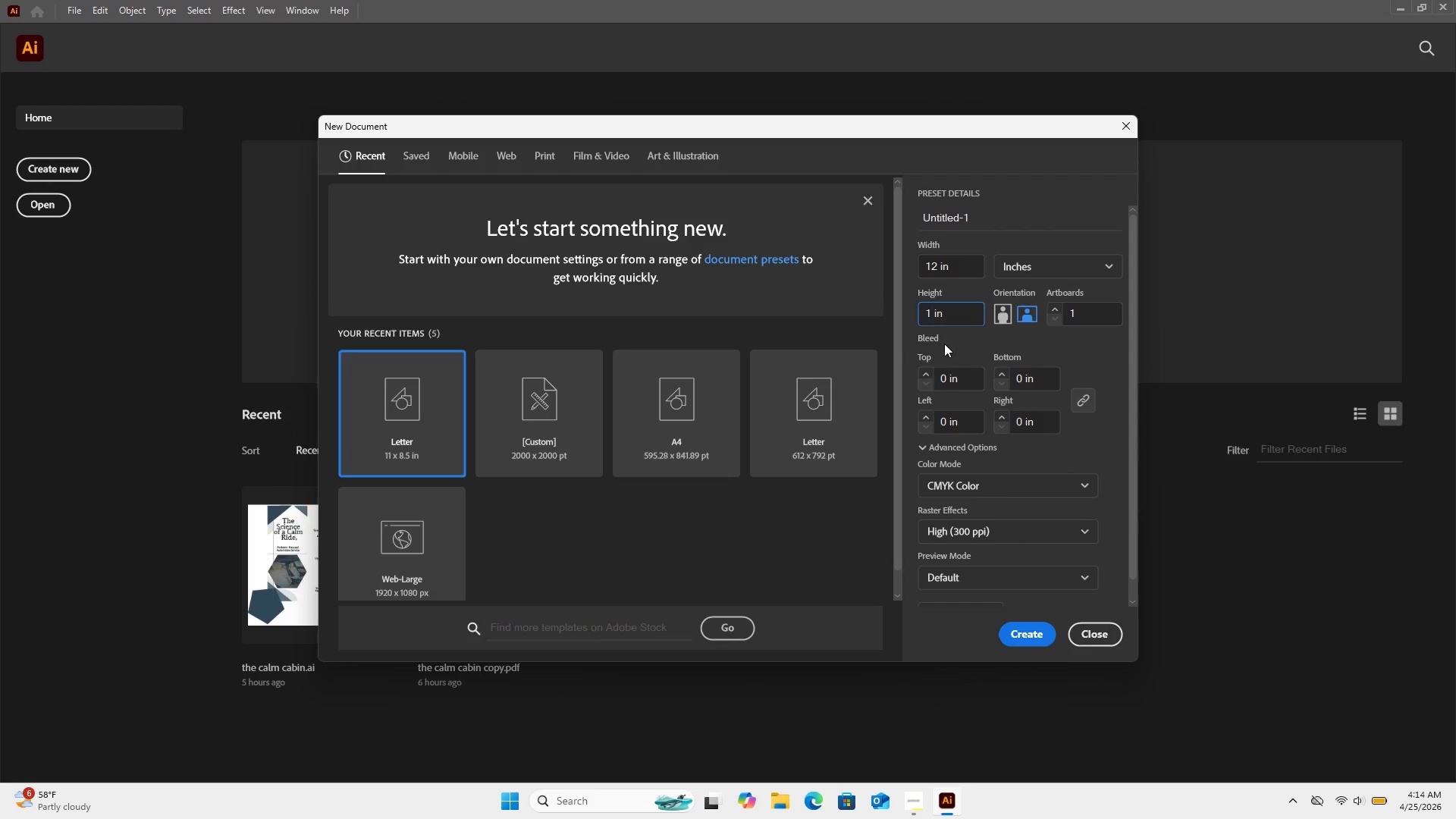 
key(Numpad4)
 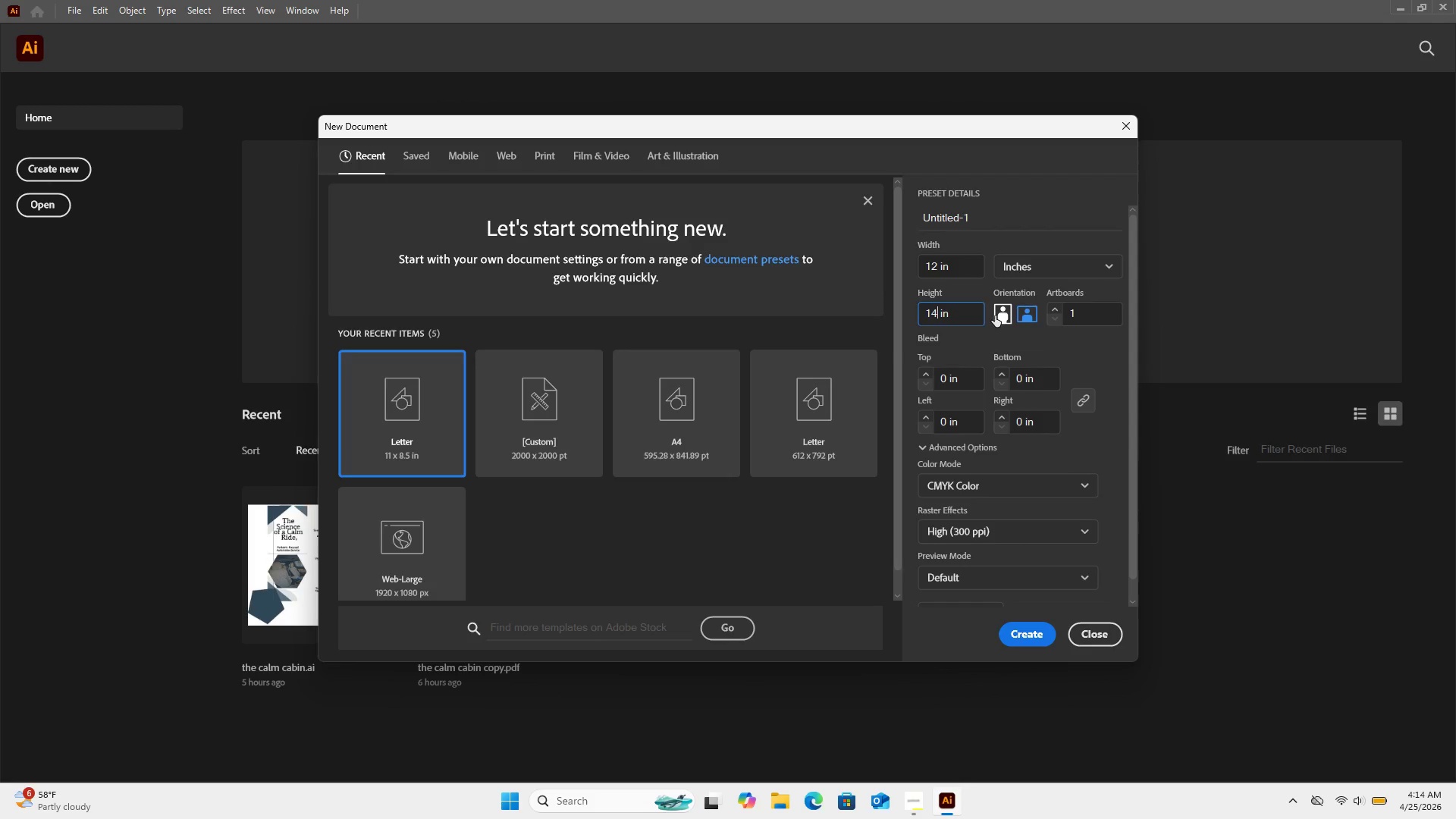 
wait(14.97)
 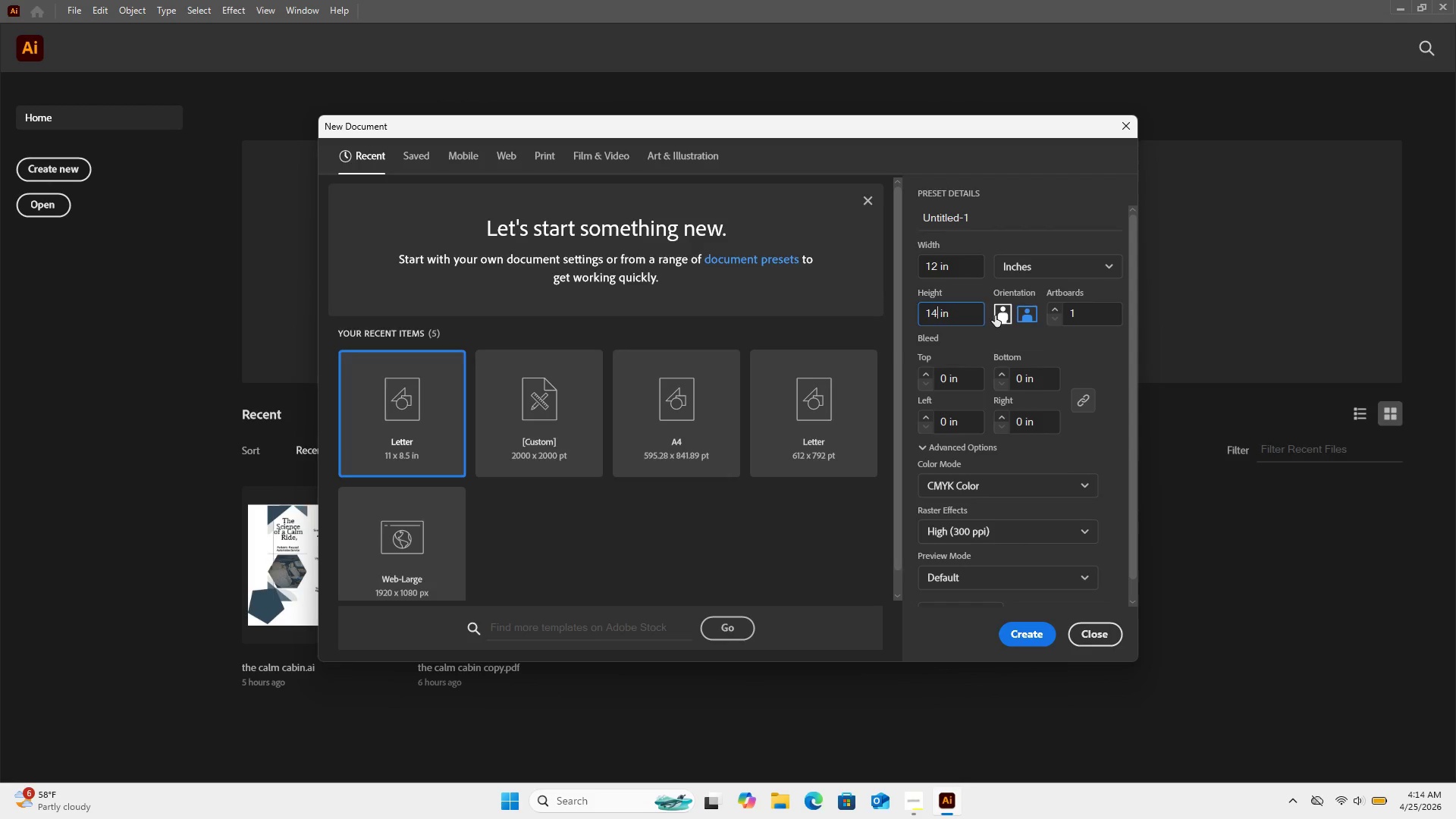 
left_click([1031, 634])
 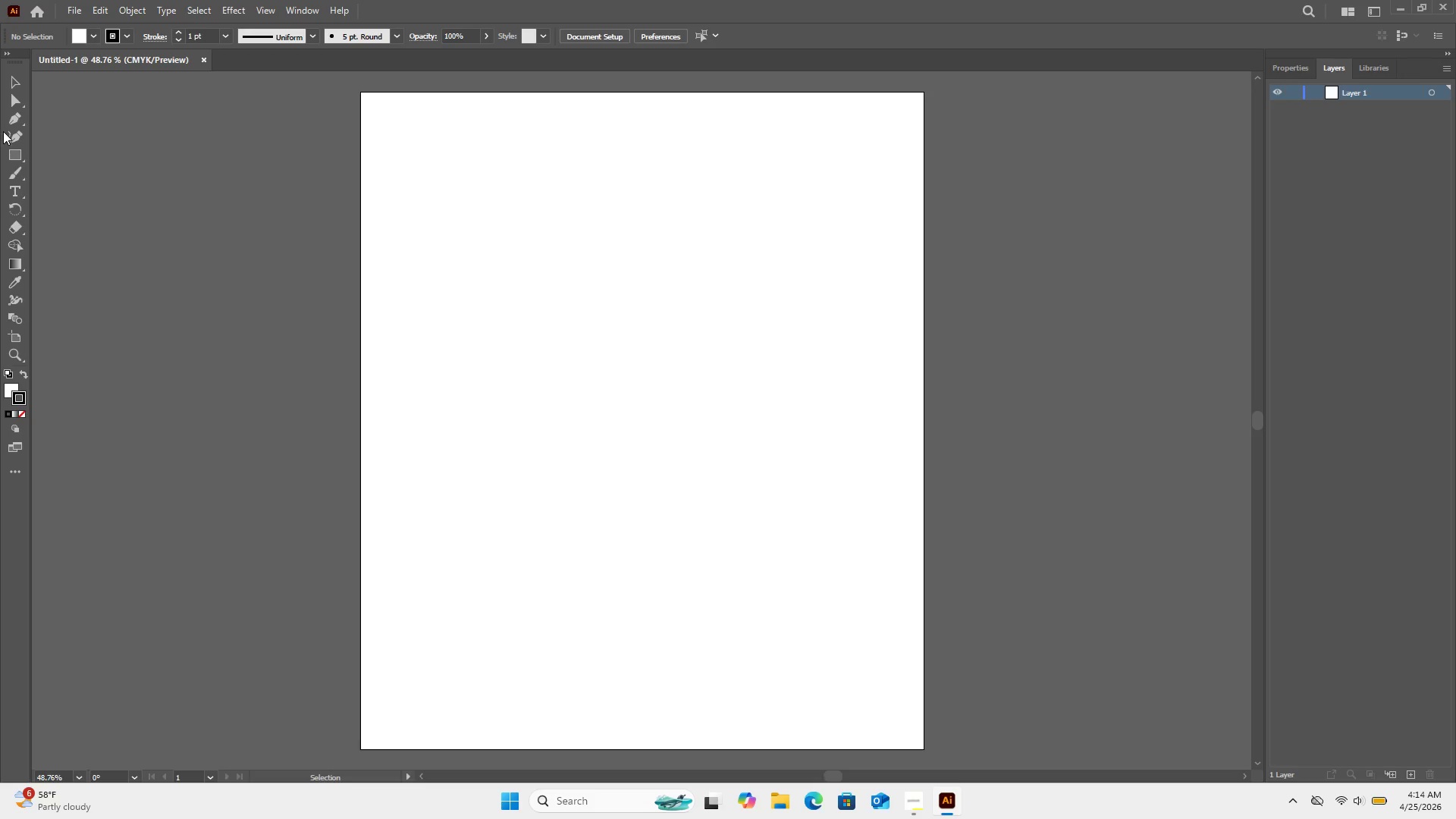 
wait(11.84)
 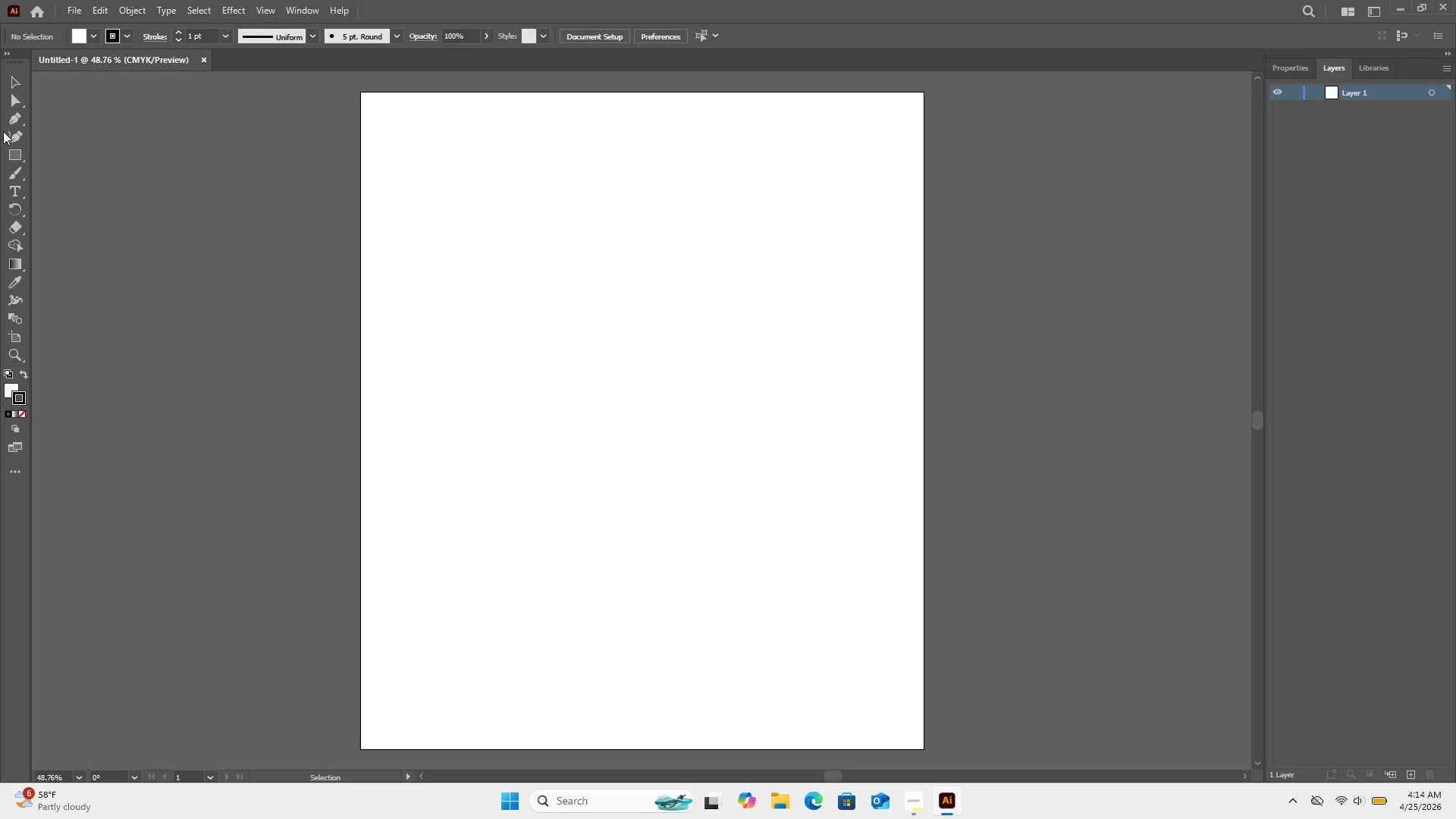 
left_click([1313, 61])
 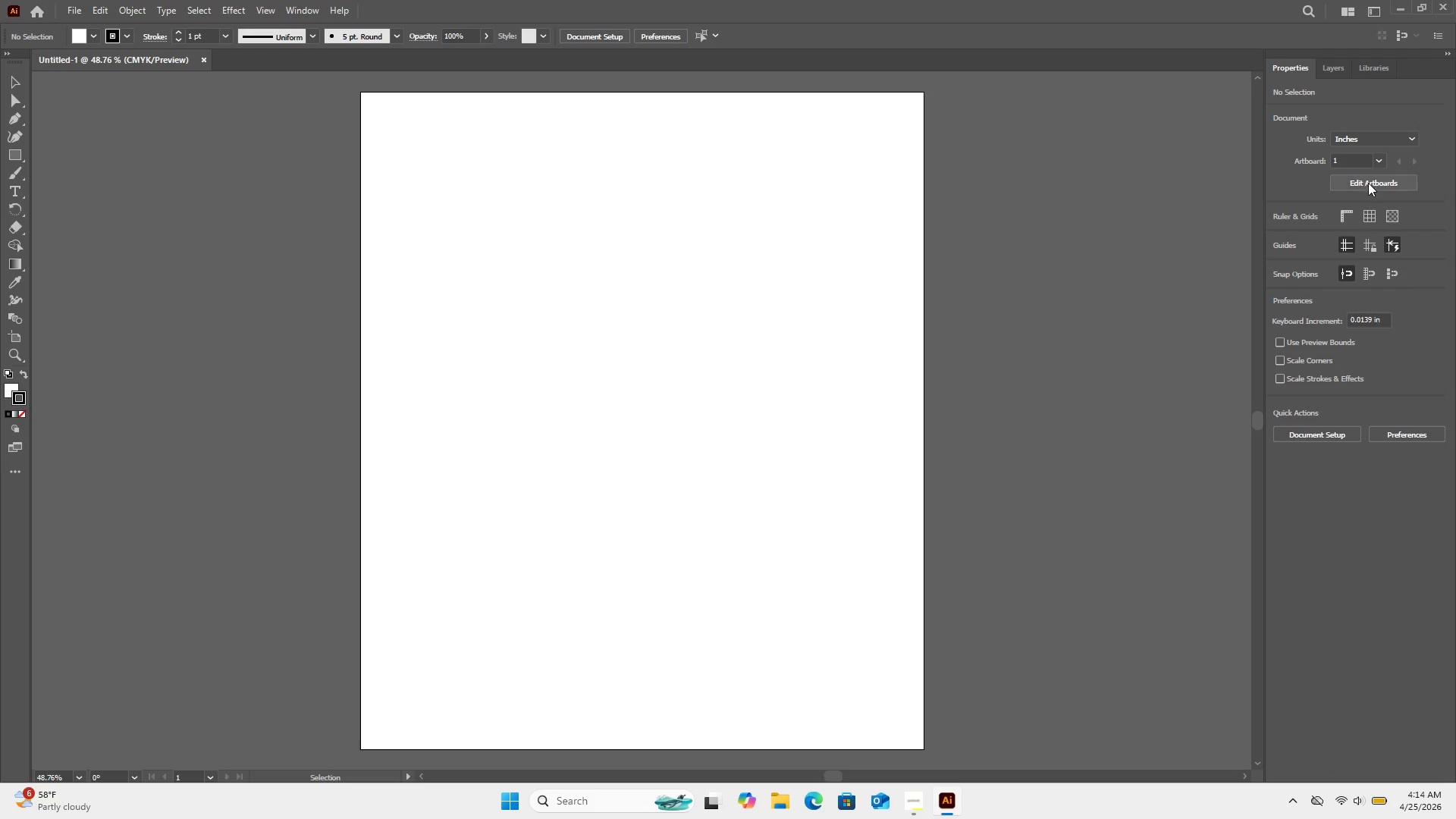 
left_click([1368, 183])
 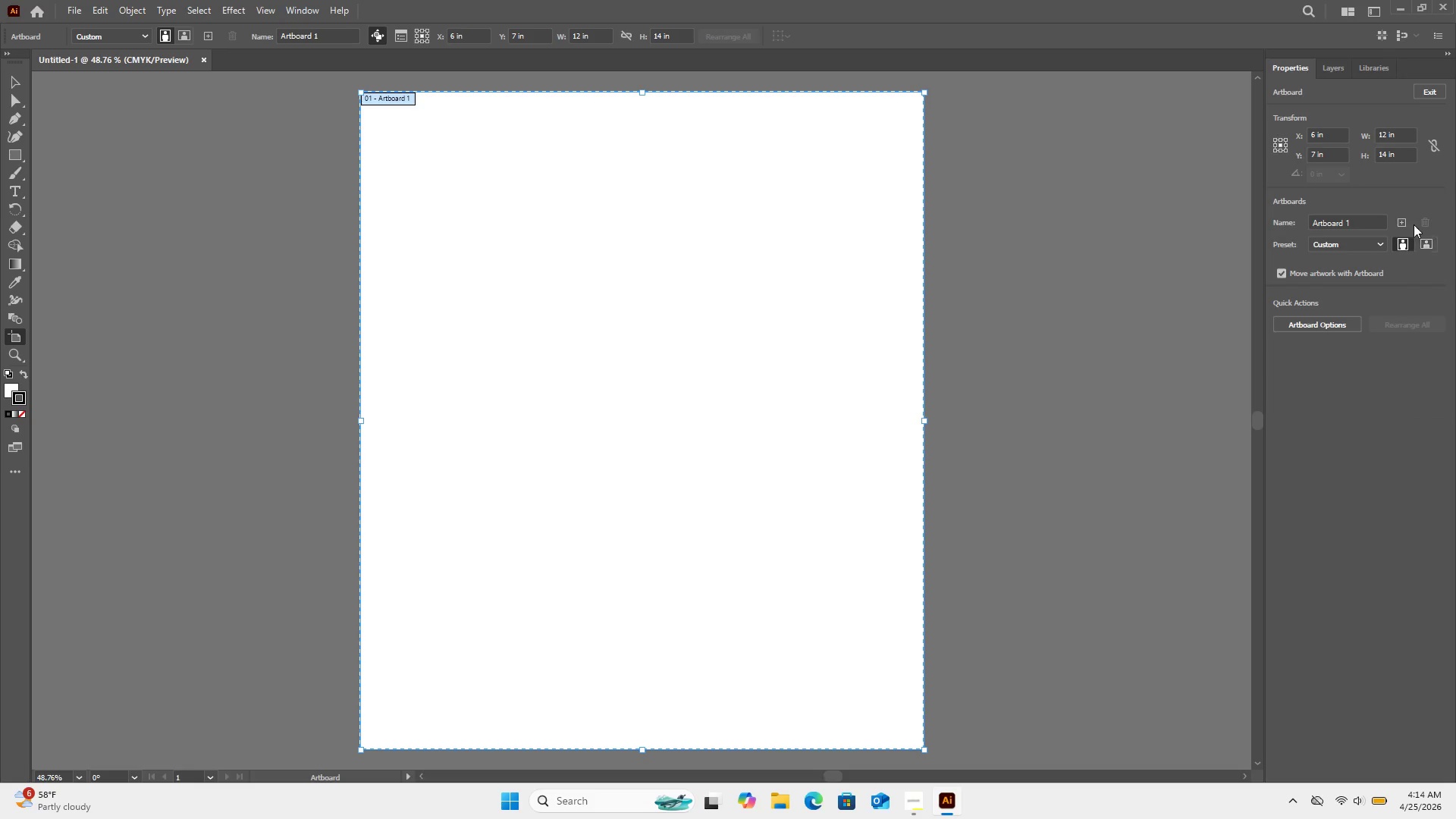 
left_click([1407, 221])
 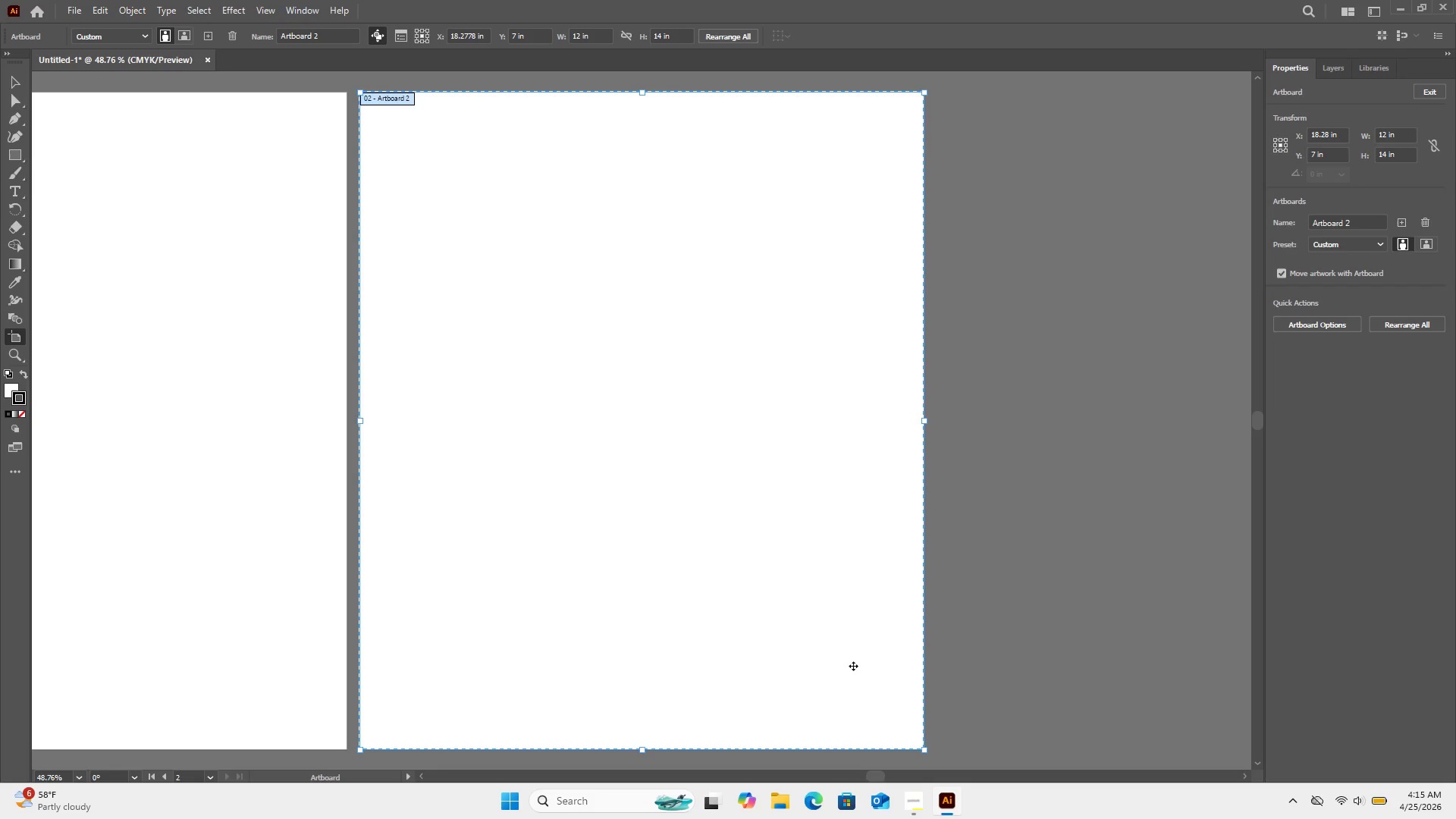 
wait(7.25)
 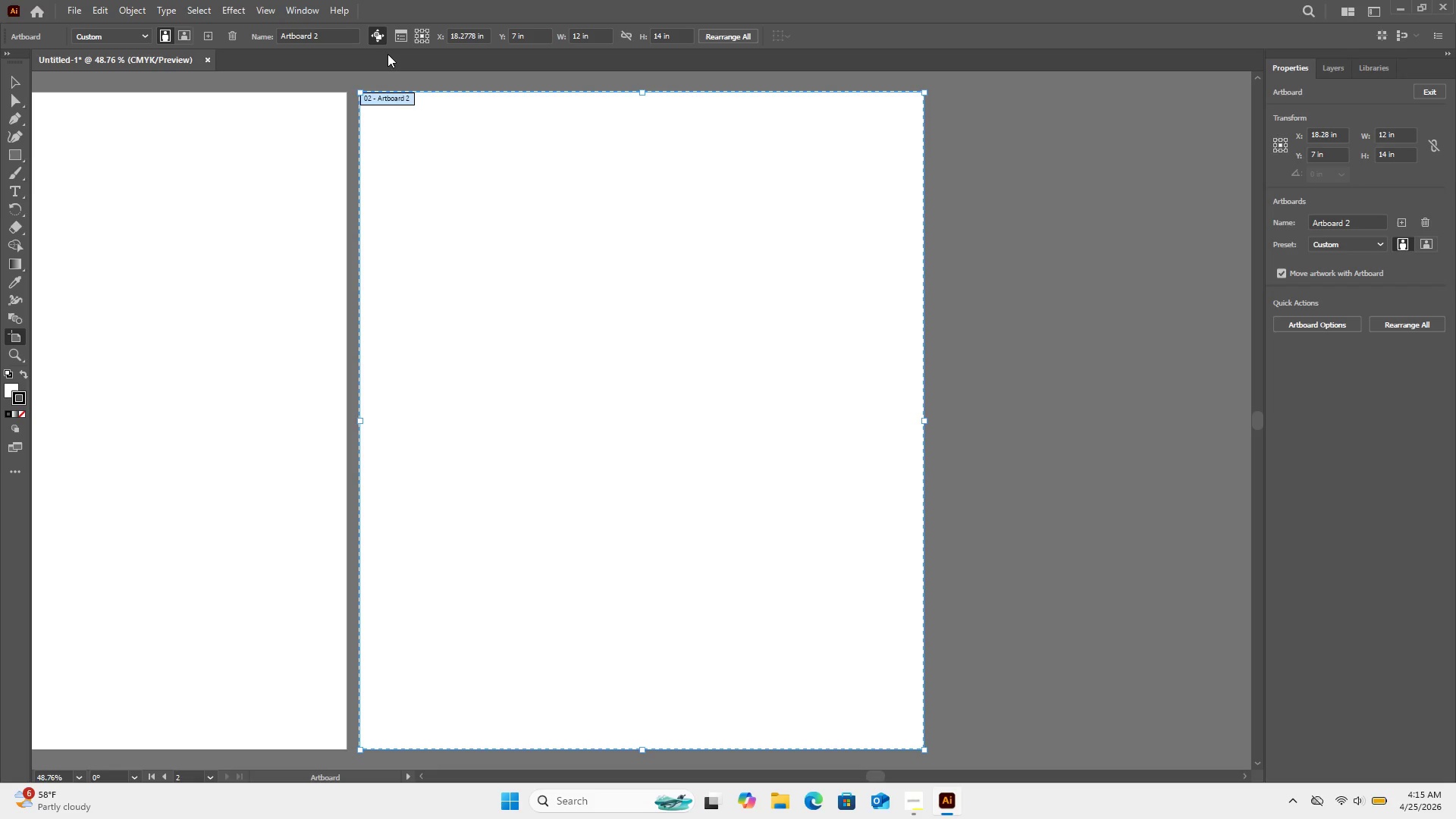 
left_click([908, 805])
 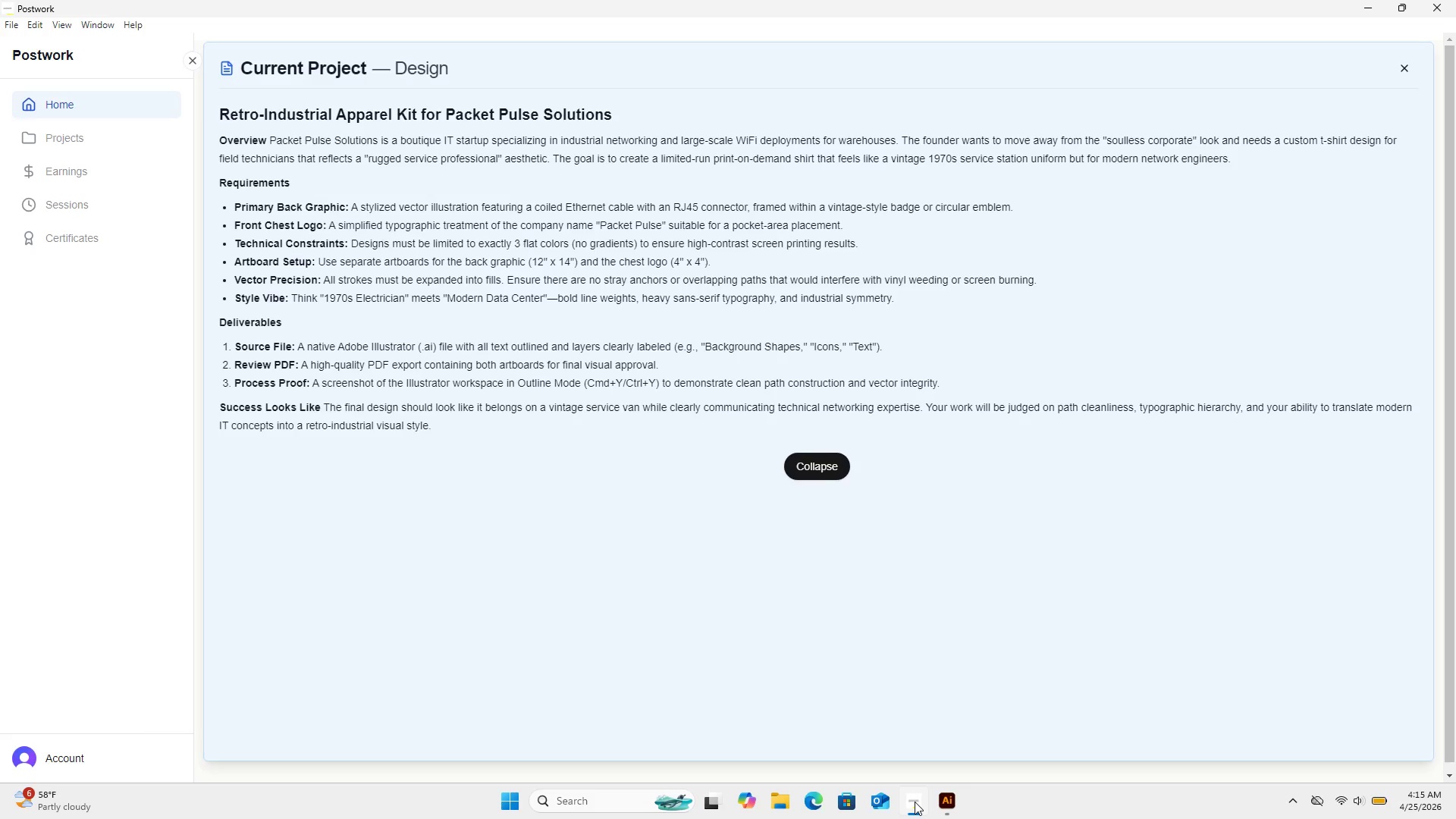 
wait(12.88)
 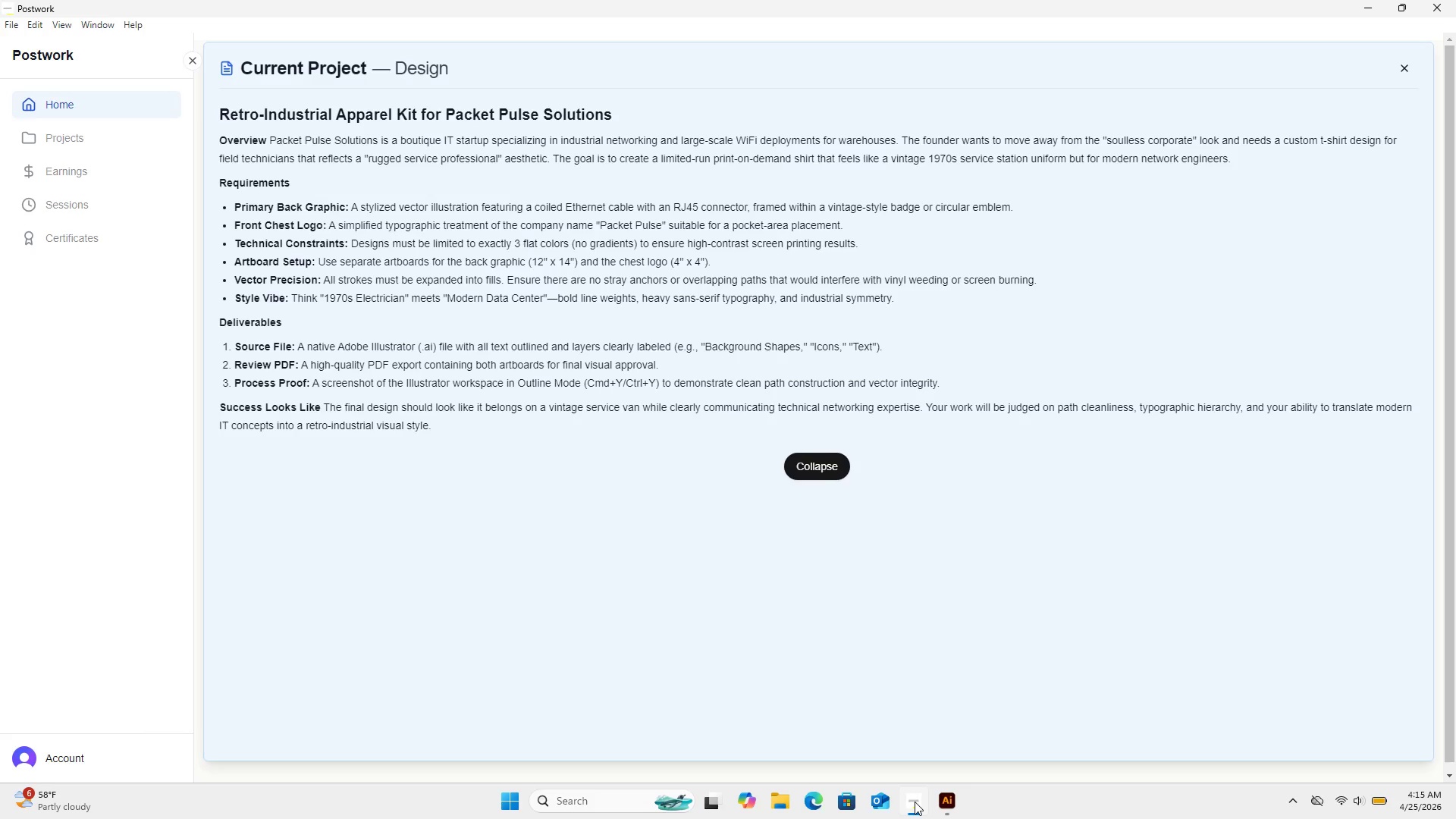 
left_click([1382, 136])
 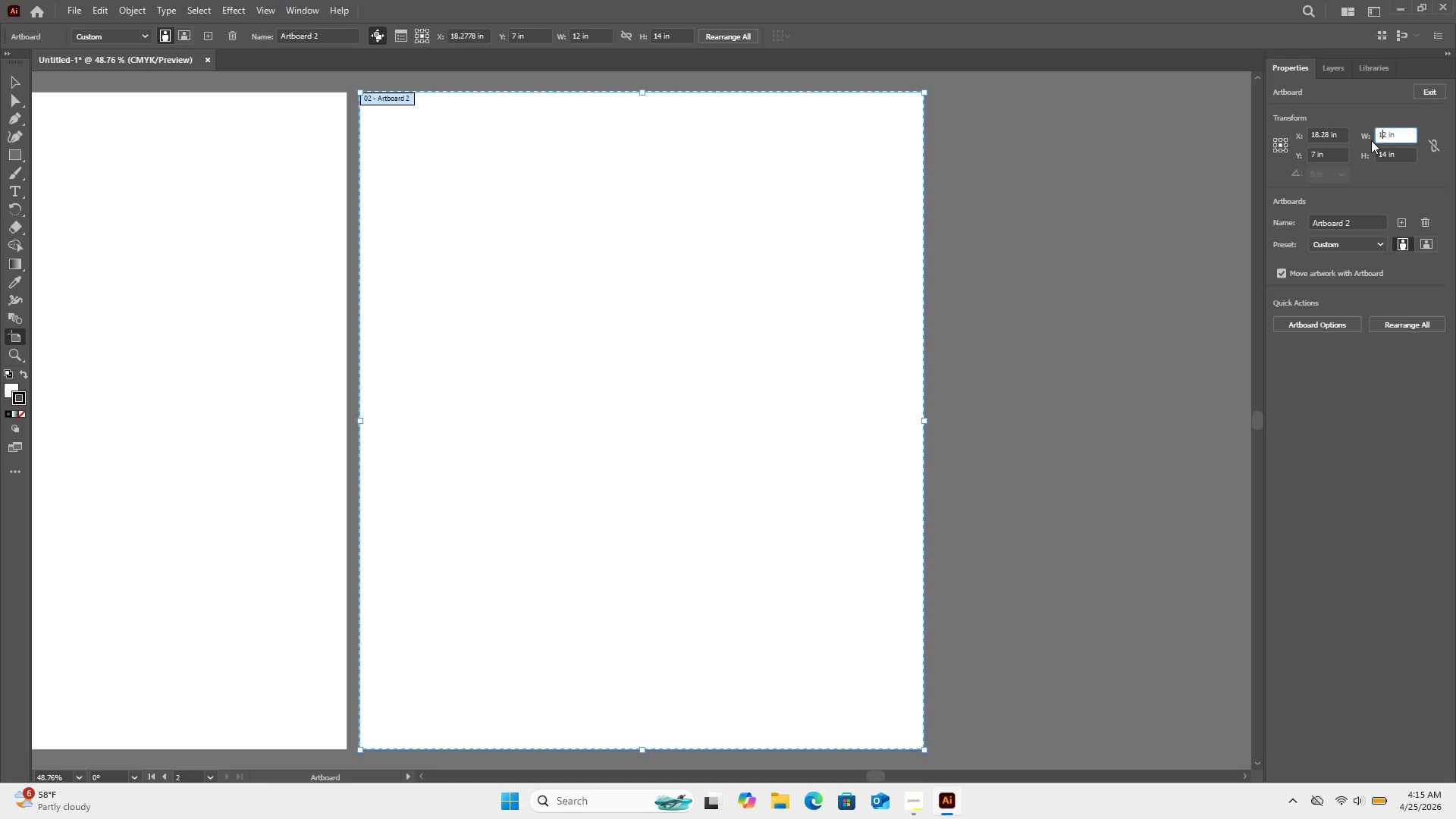 
key(ArrowRight)
 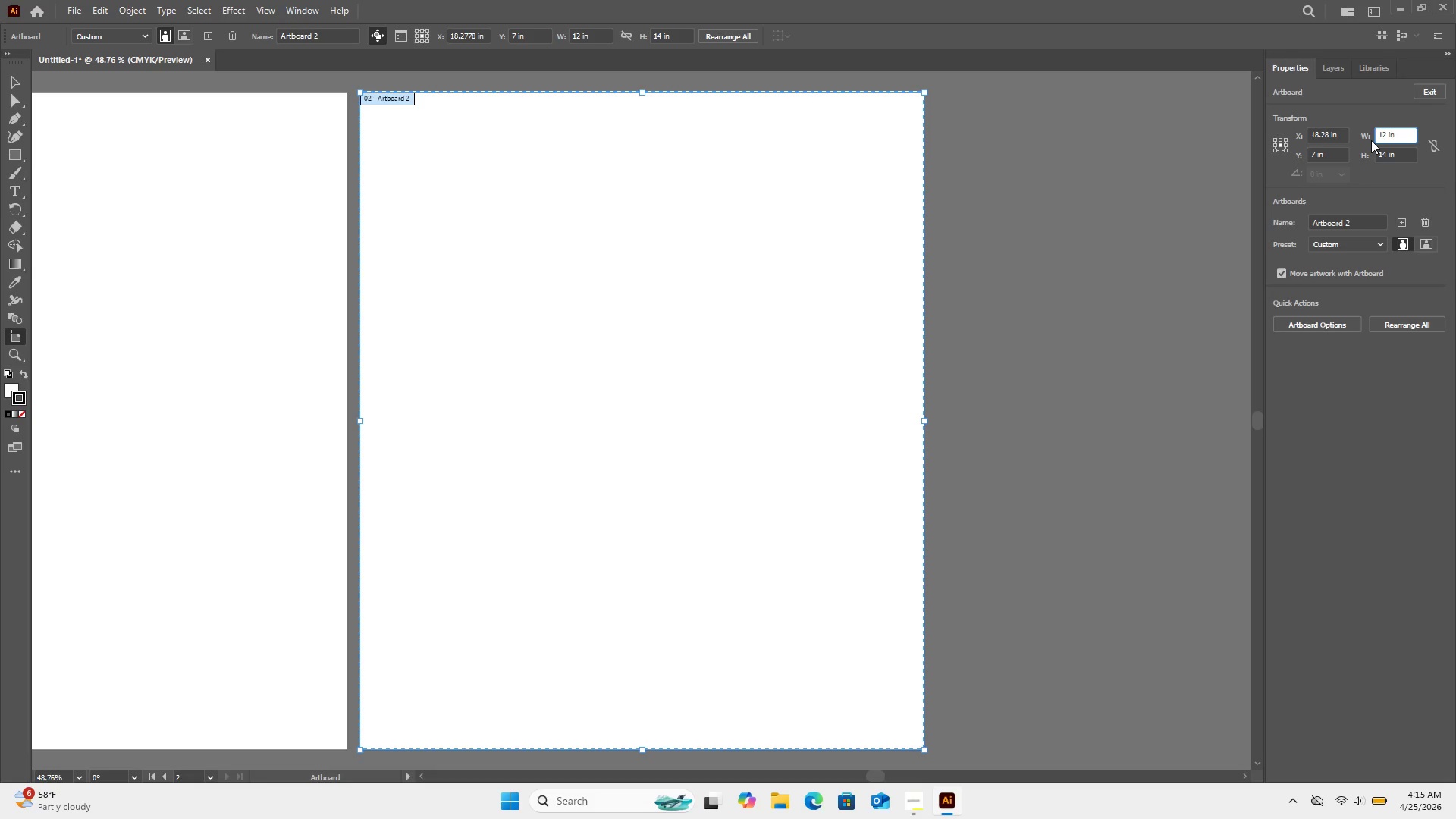 
key(Backspace)
 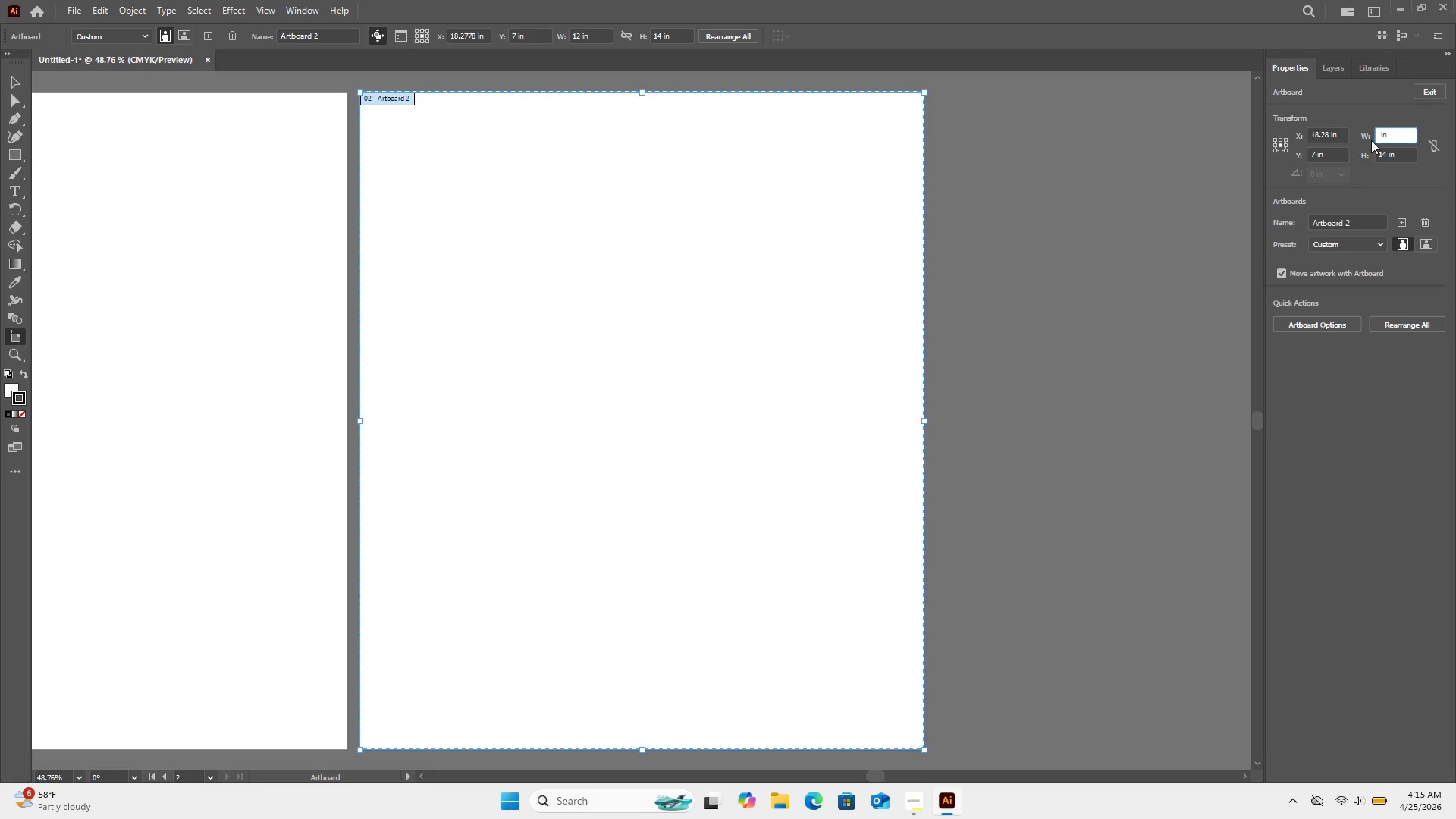 
key(Backspace)
 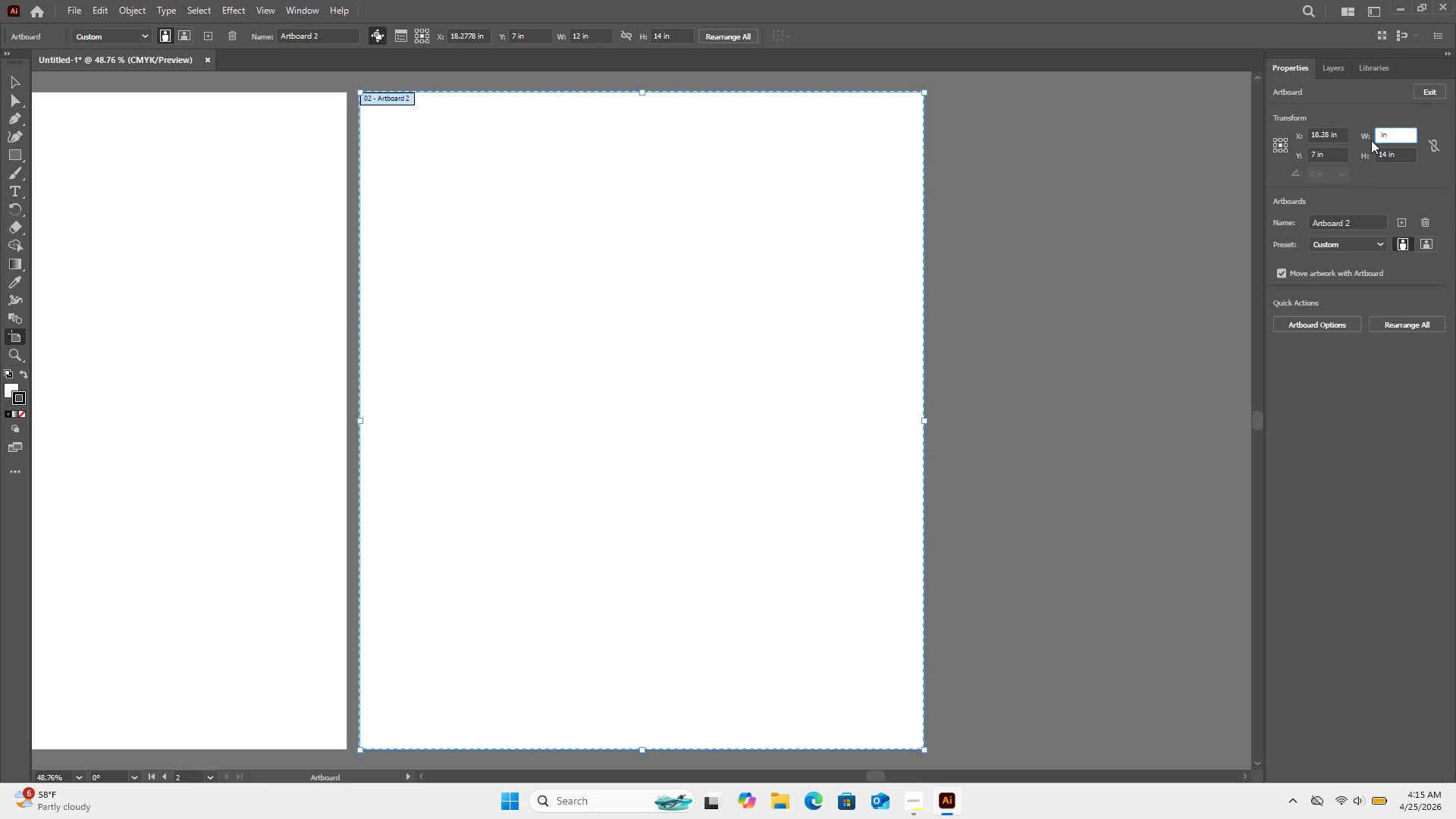 
key(Numpad4)
 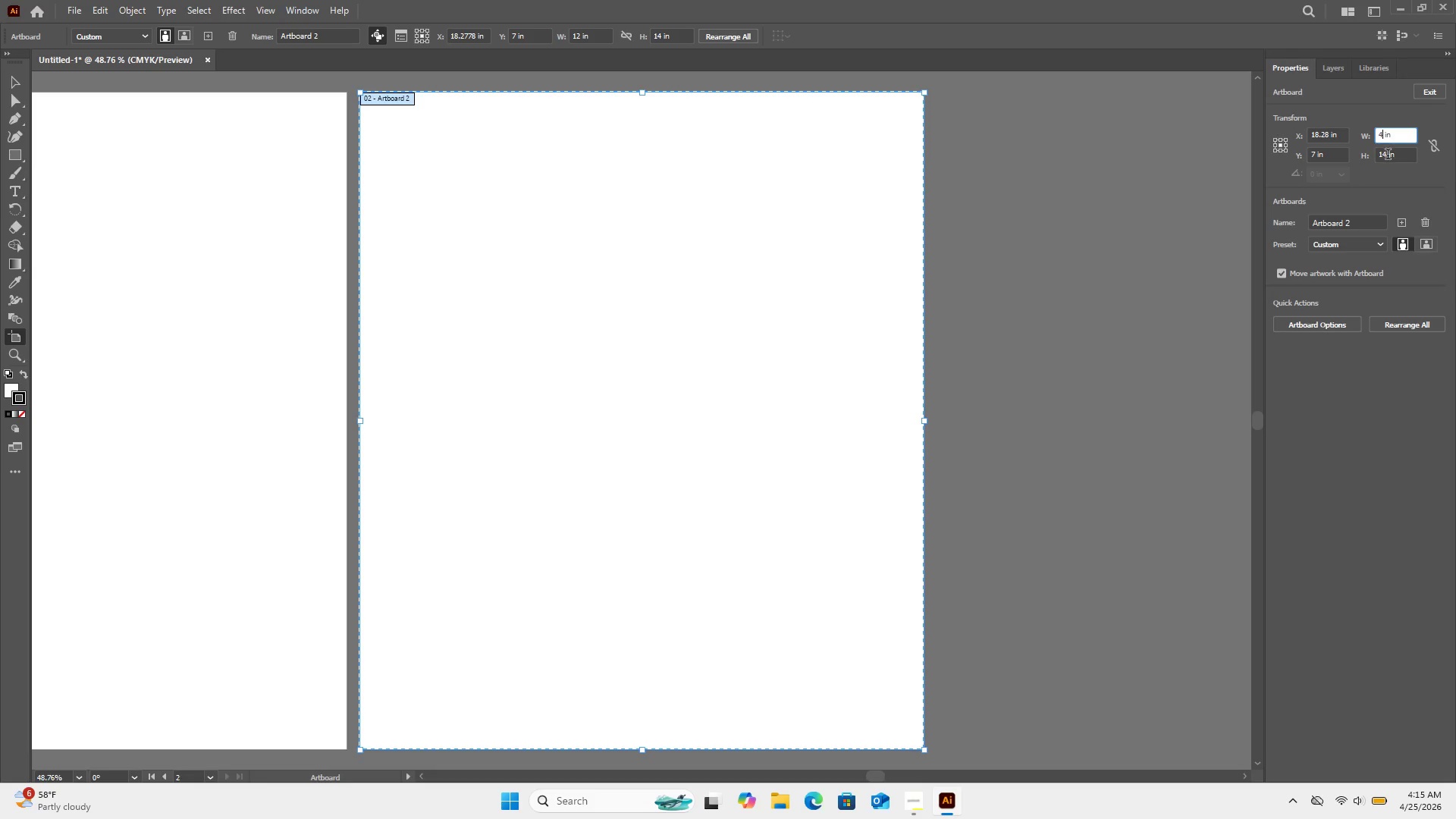 
left_click([1390, 155])
 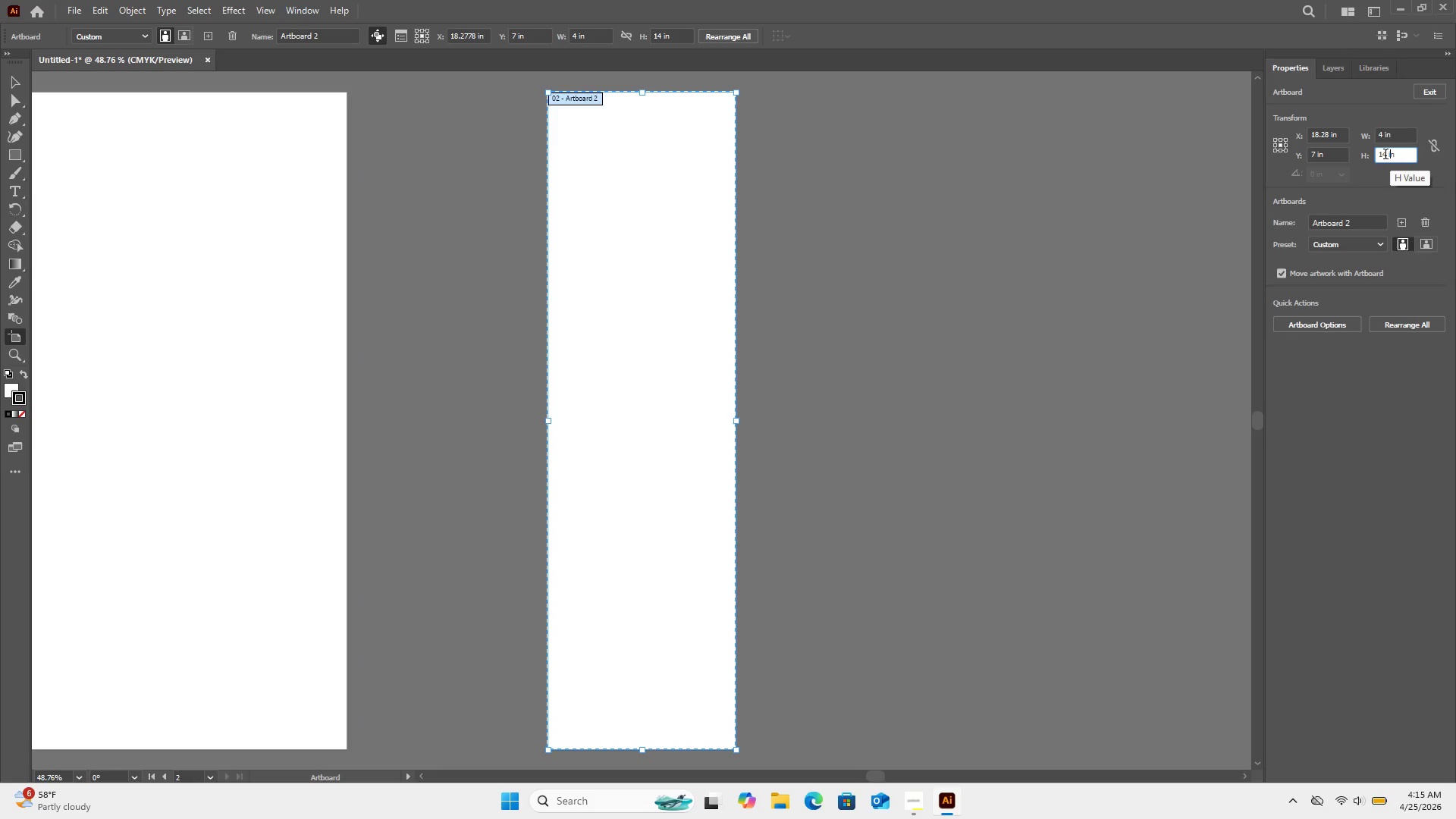 
left_click([1385, 155])
 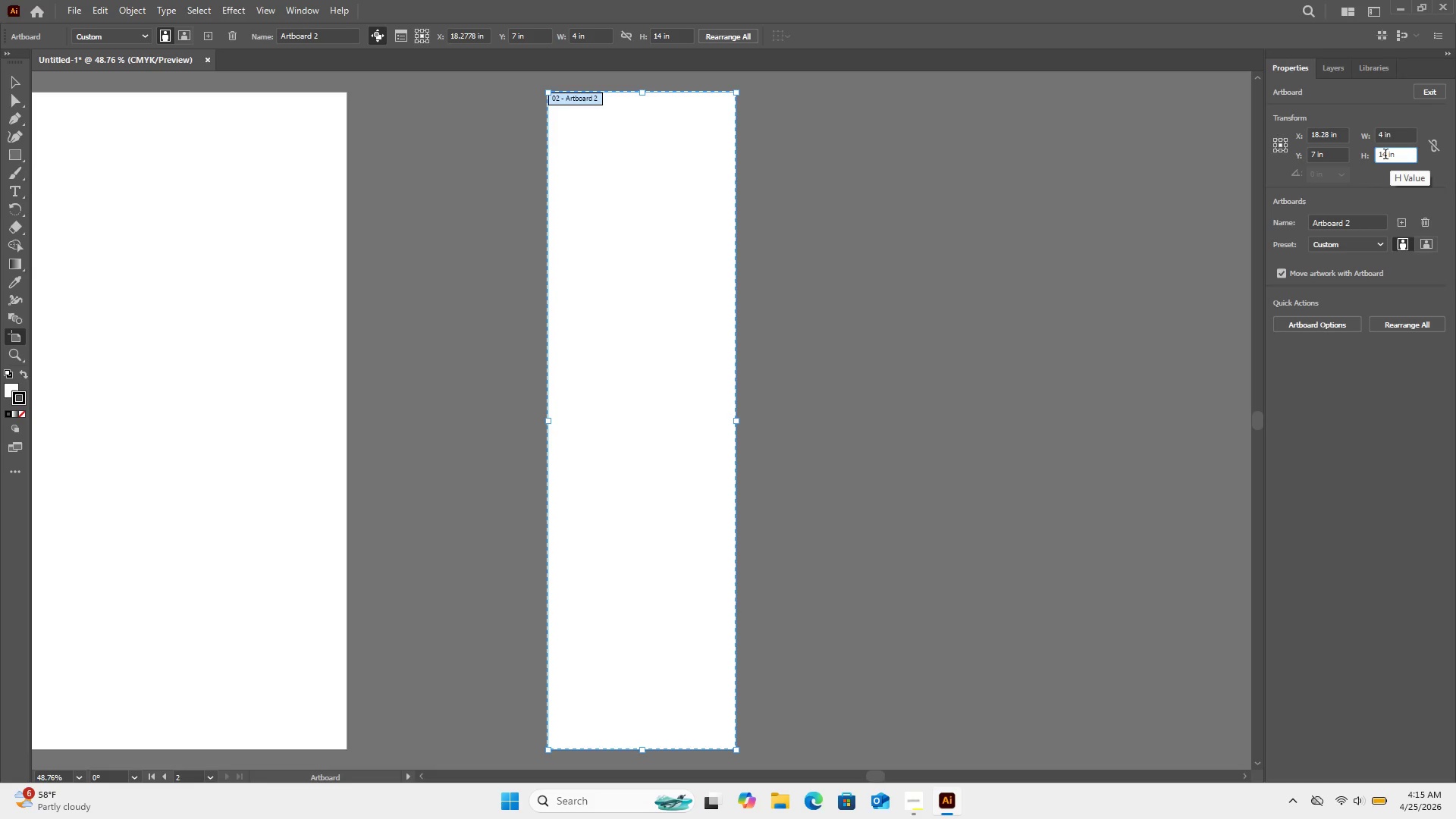 
key(Backspace)
 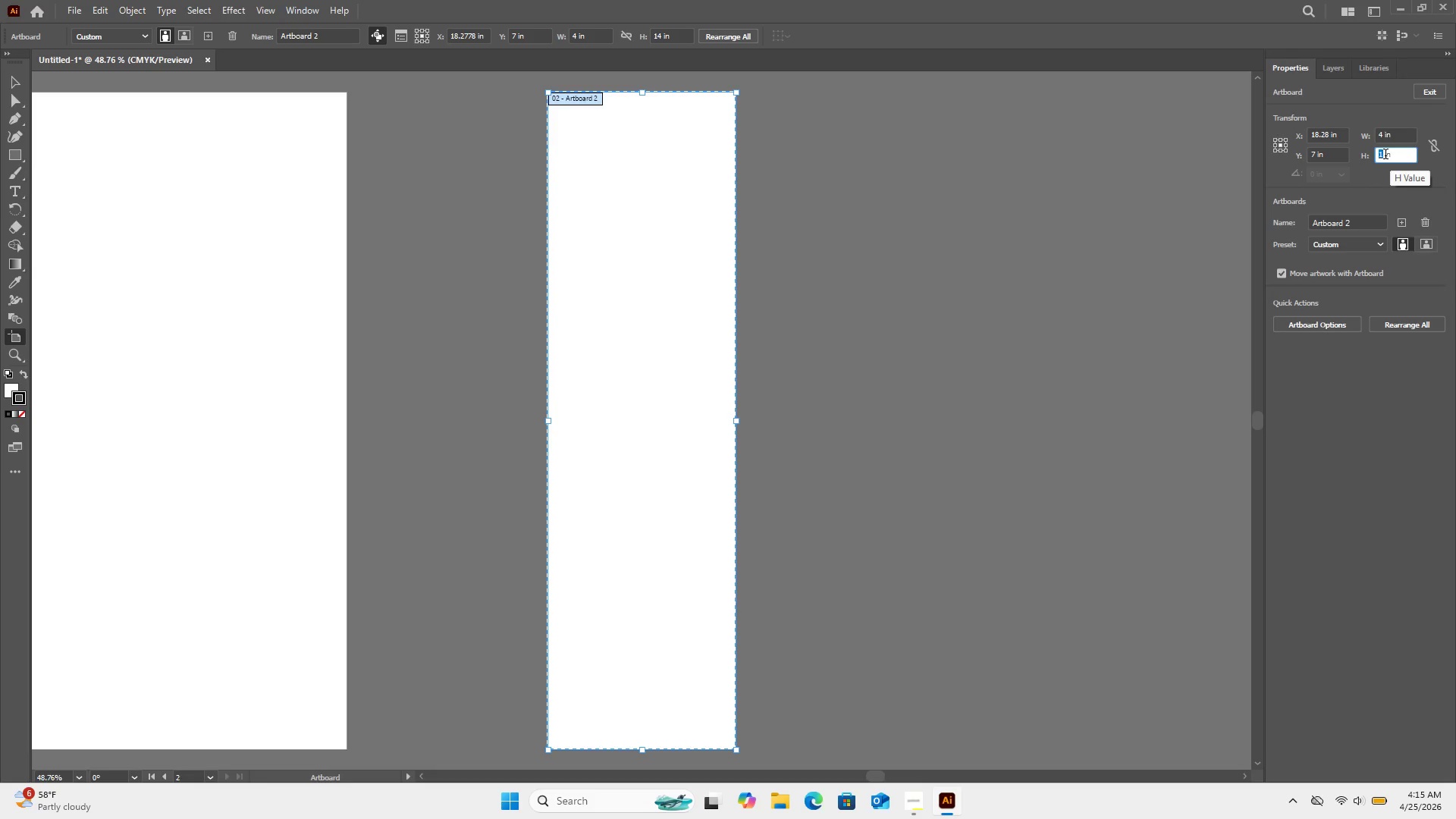 
key(Backspace)
 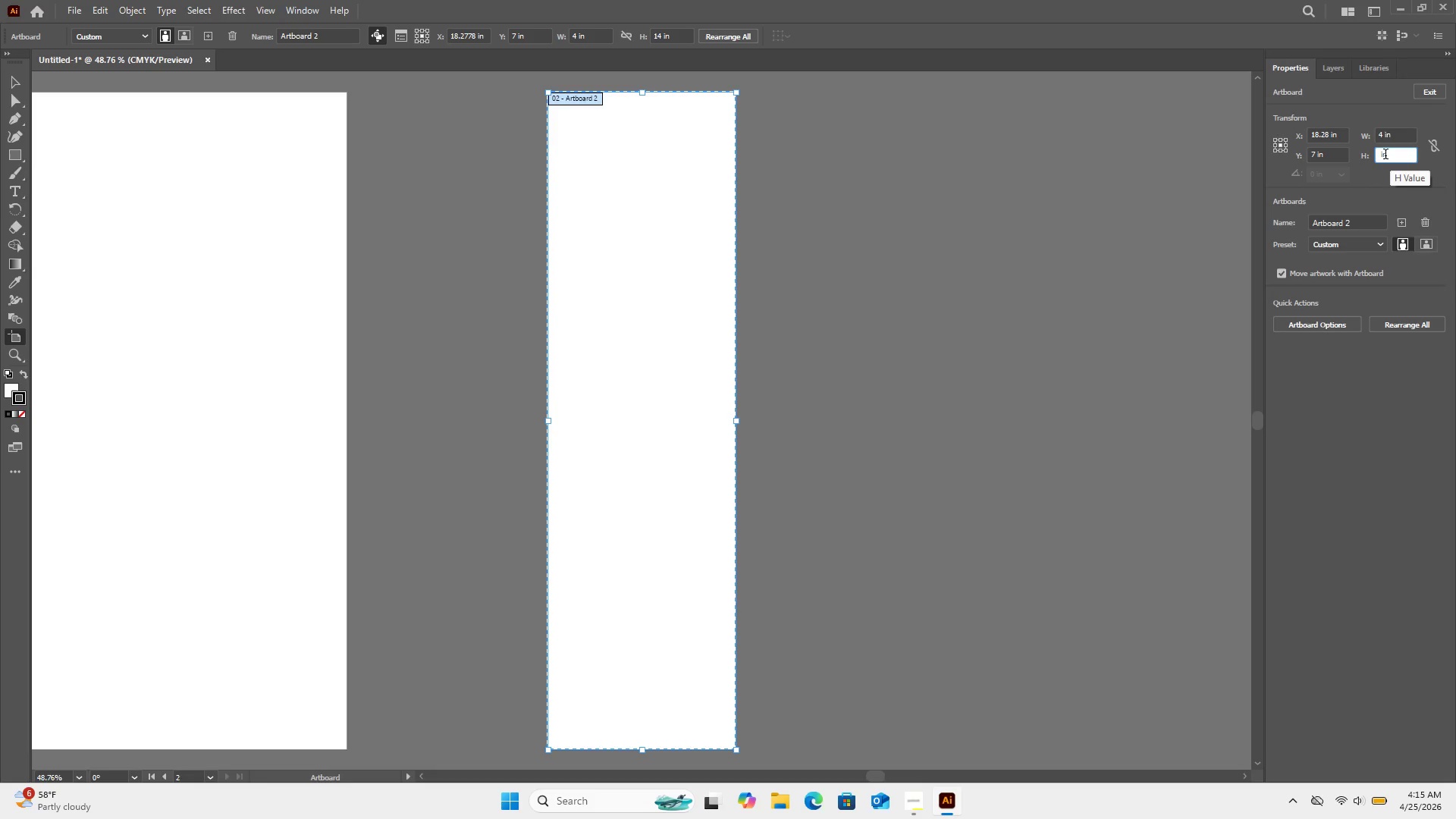 
key(Numpad4)
 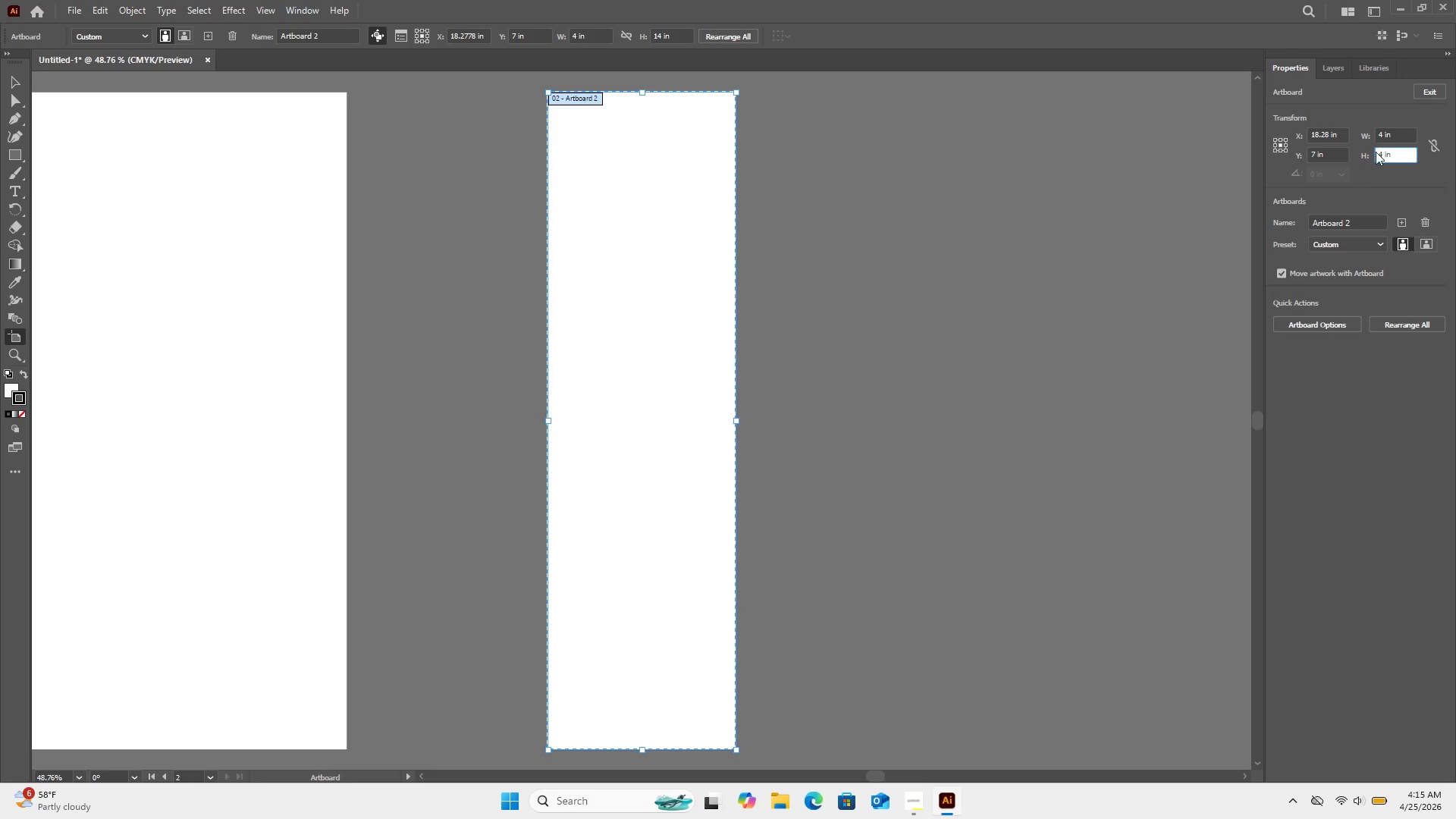 
left_click([1376, 206])
 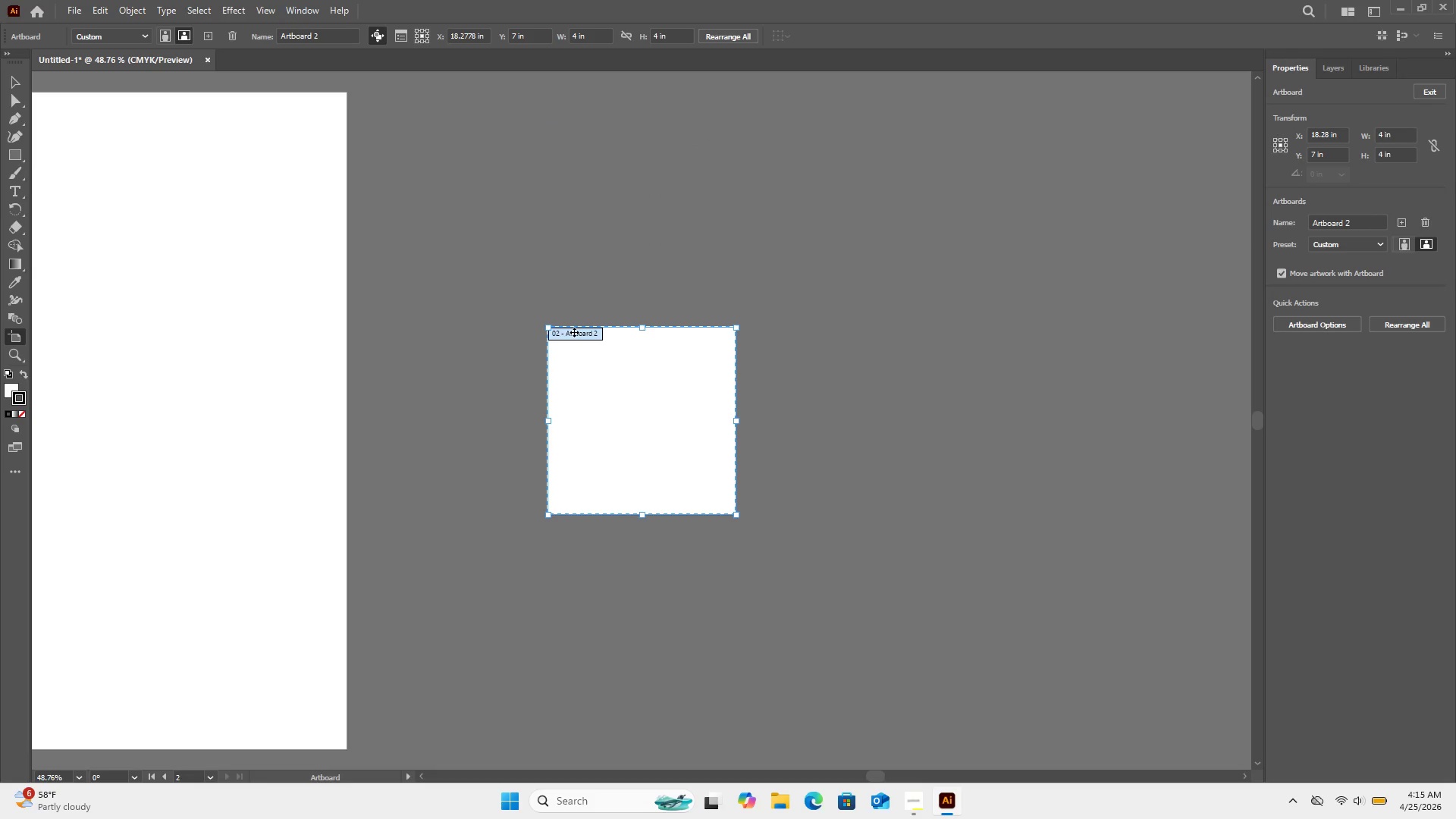 
double_click([571, 328])
 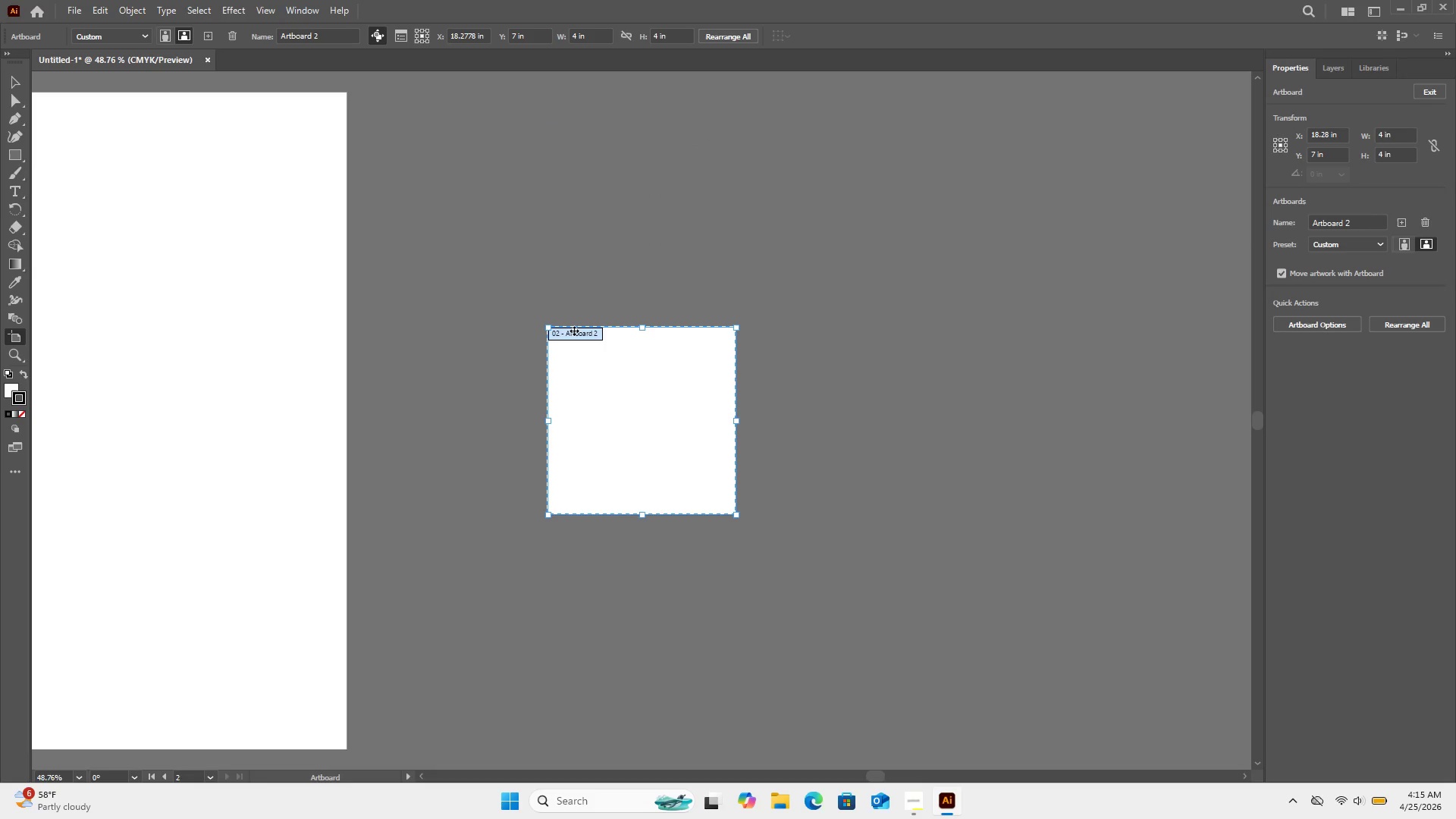 
double_click([574, 331])
 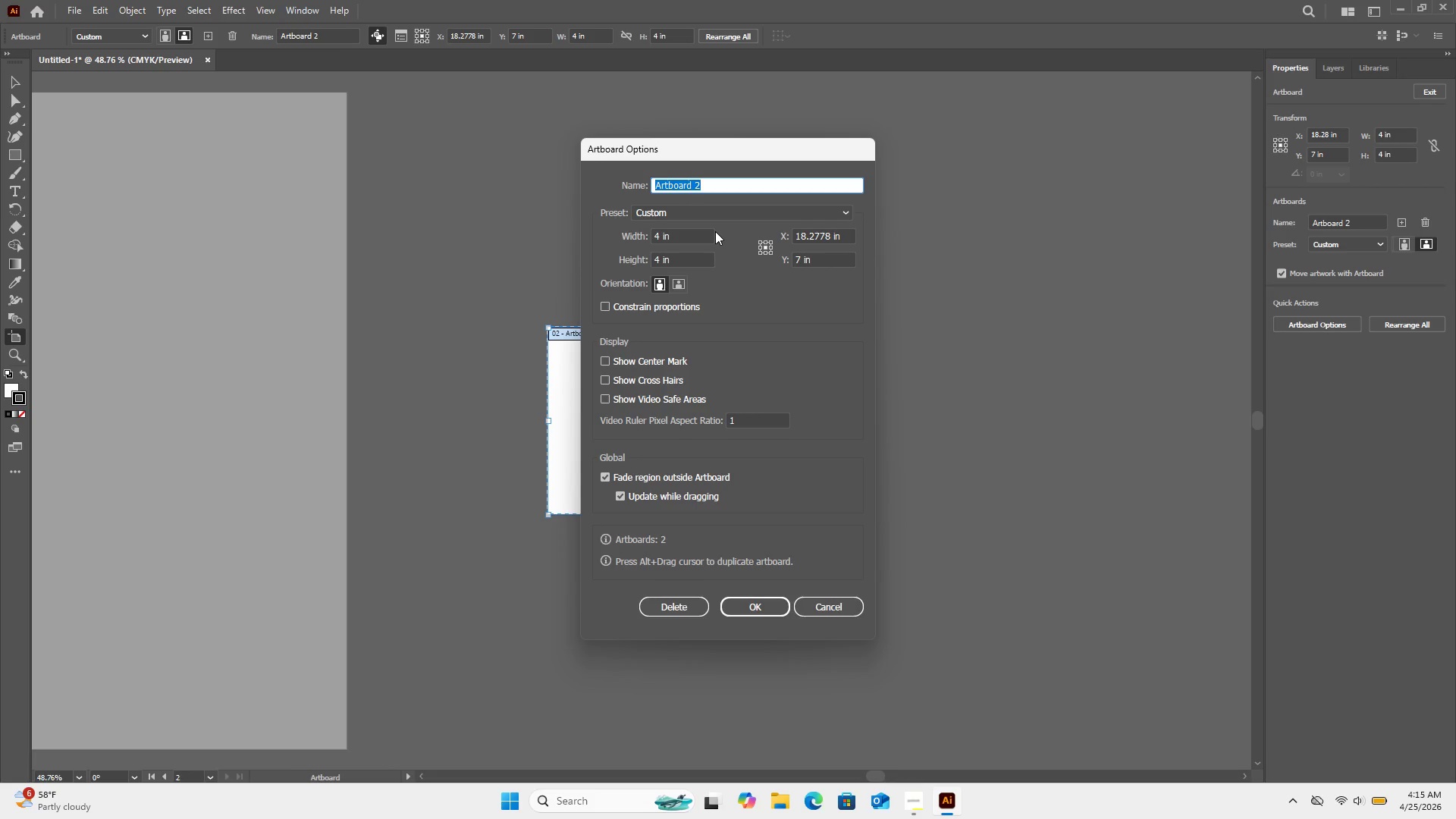 
key(Backspace)
 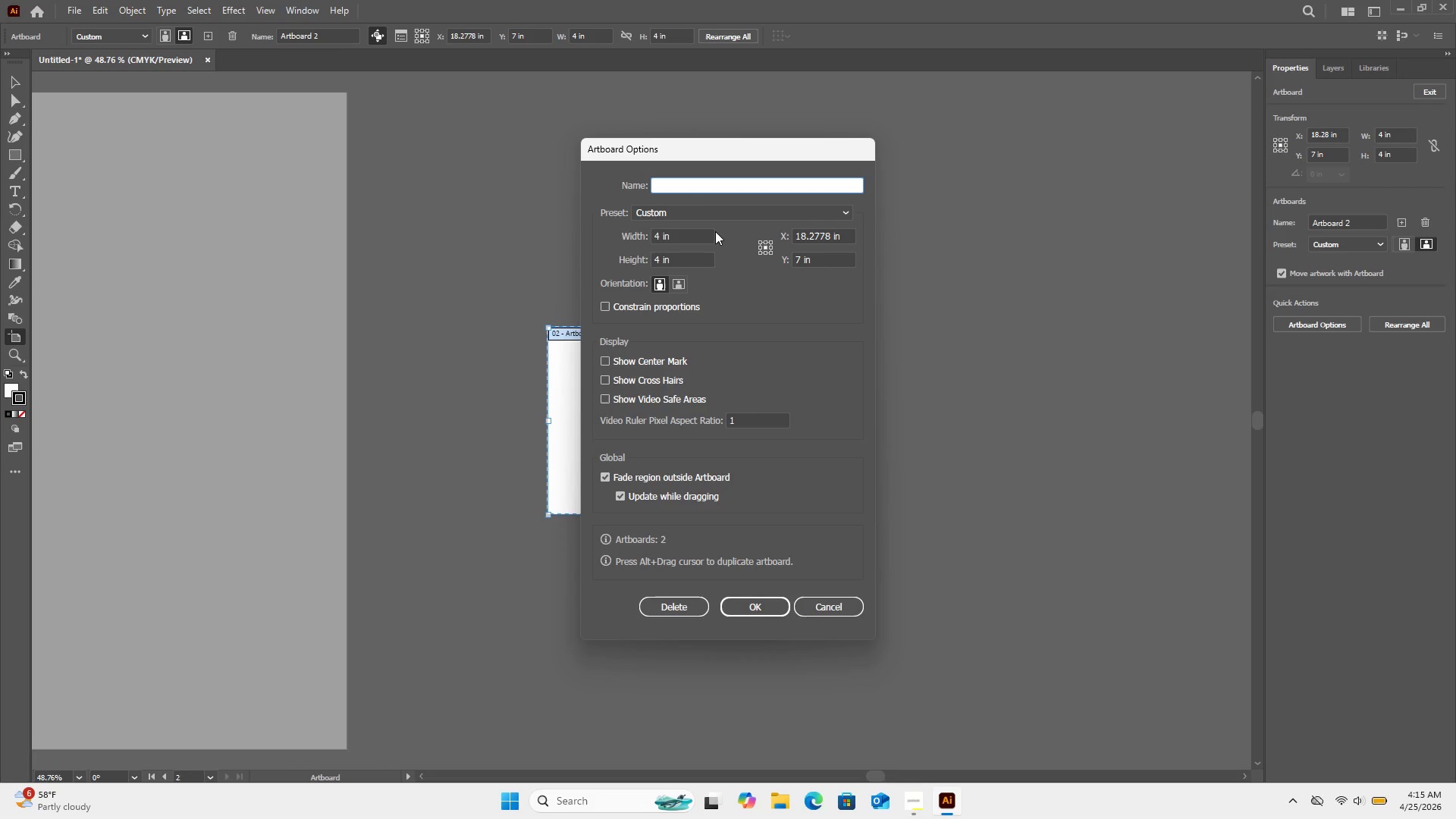 
type(front)
 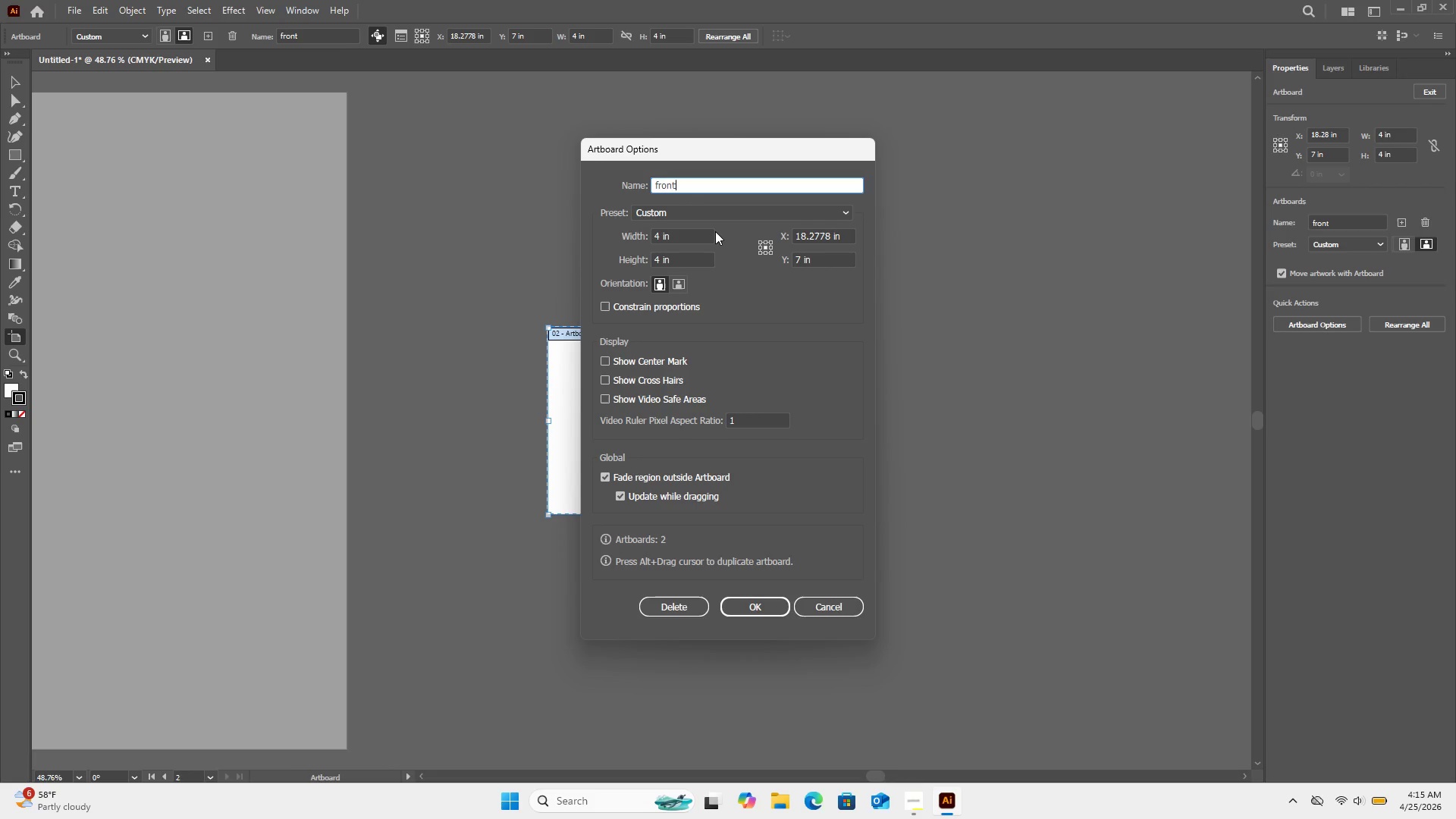 
key(Enter)
 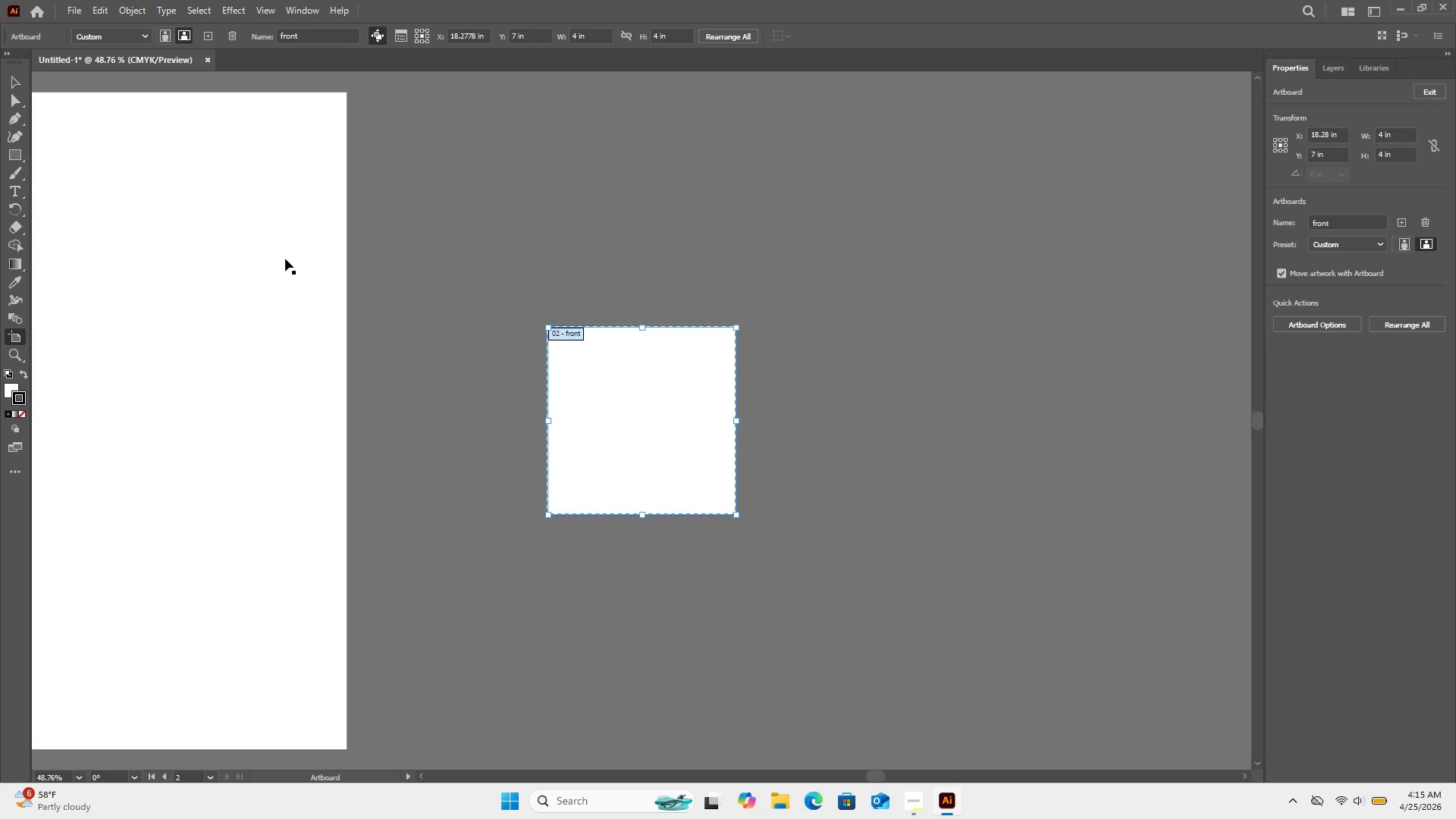 
scroll: coordinate [285, 259], scroll_direction: up, amount: 9.0
 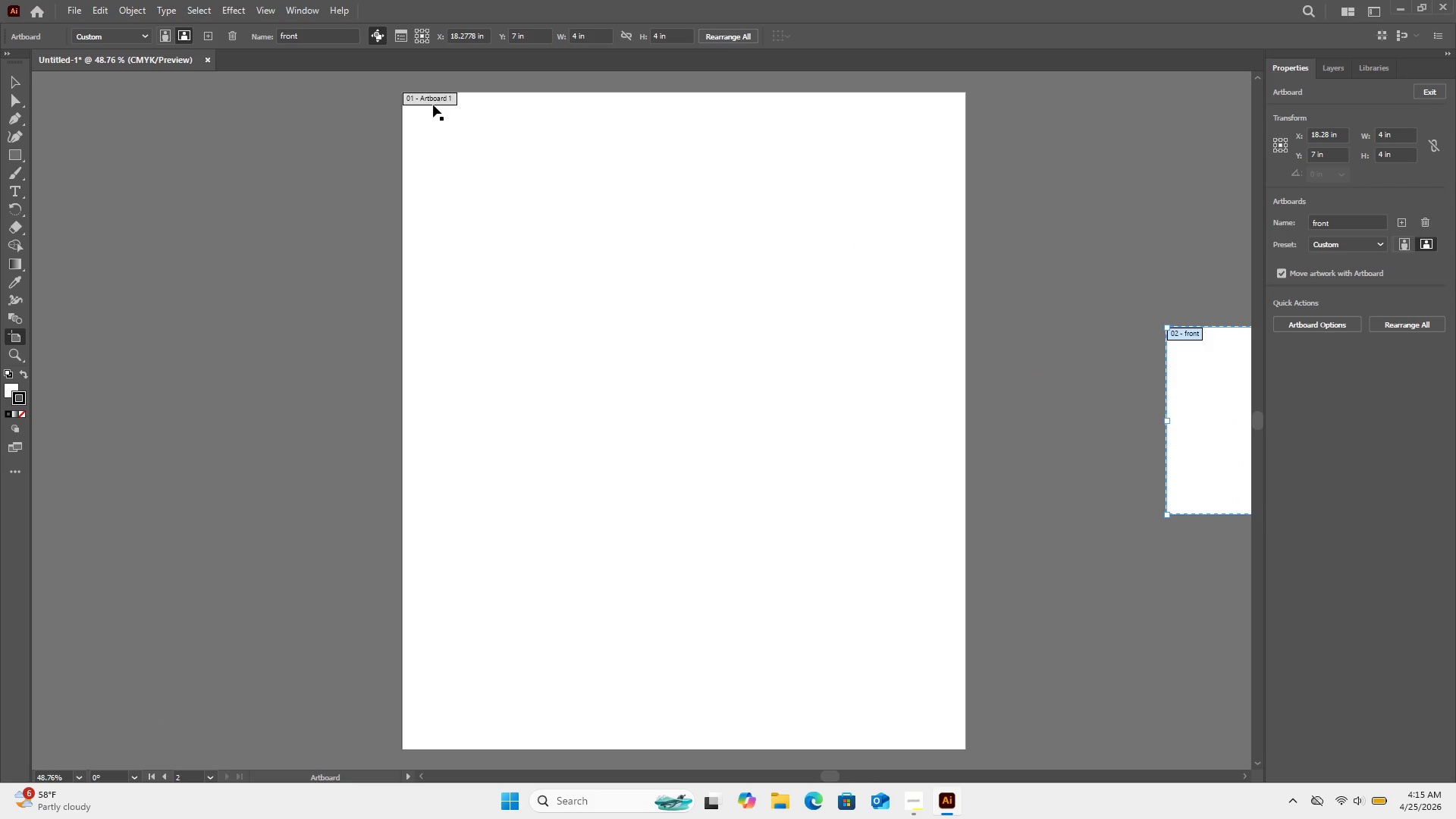 
double_click([433, 100])
 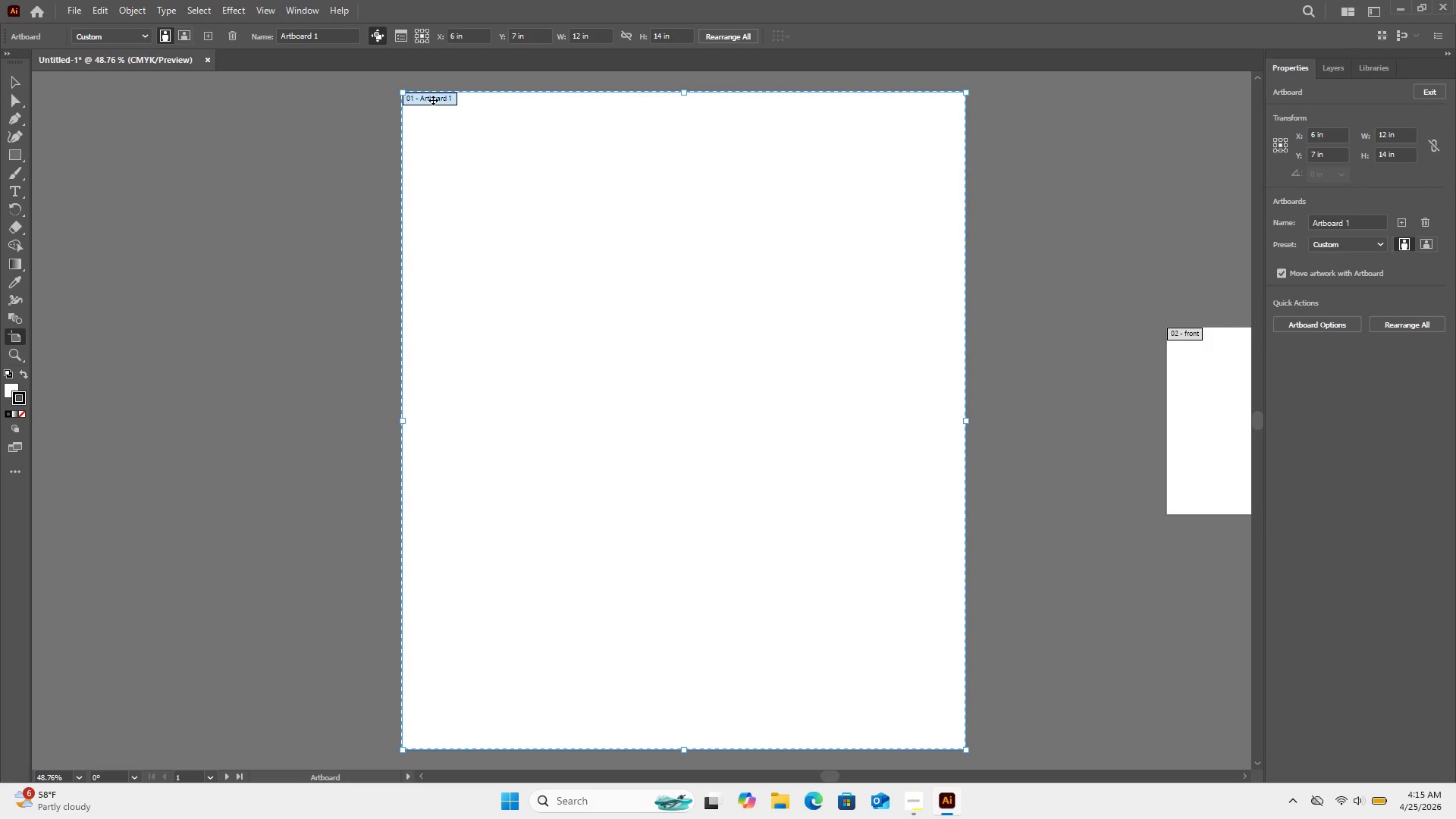 
double_click([433, 100])
 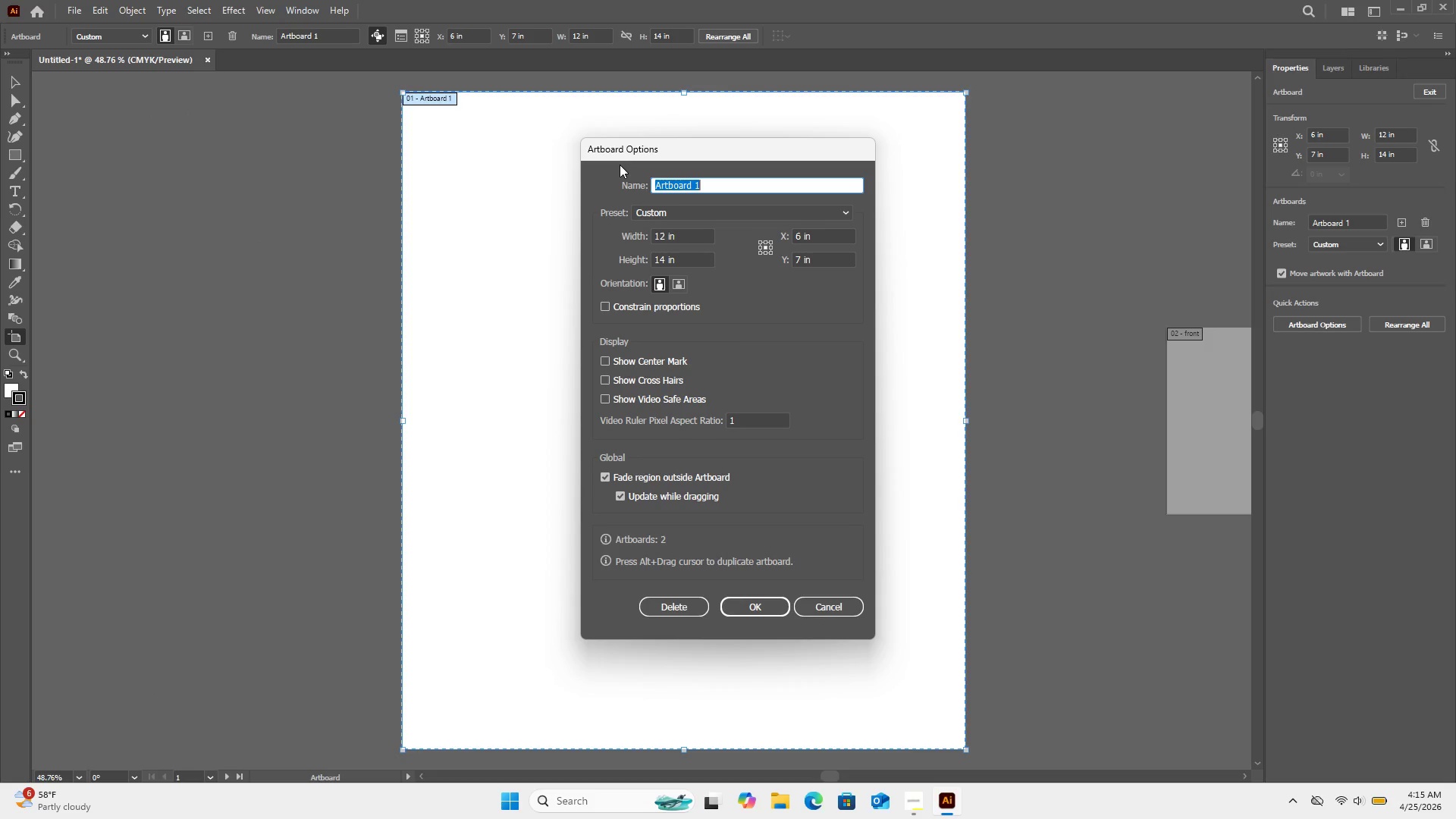 
type(back)
 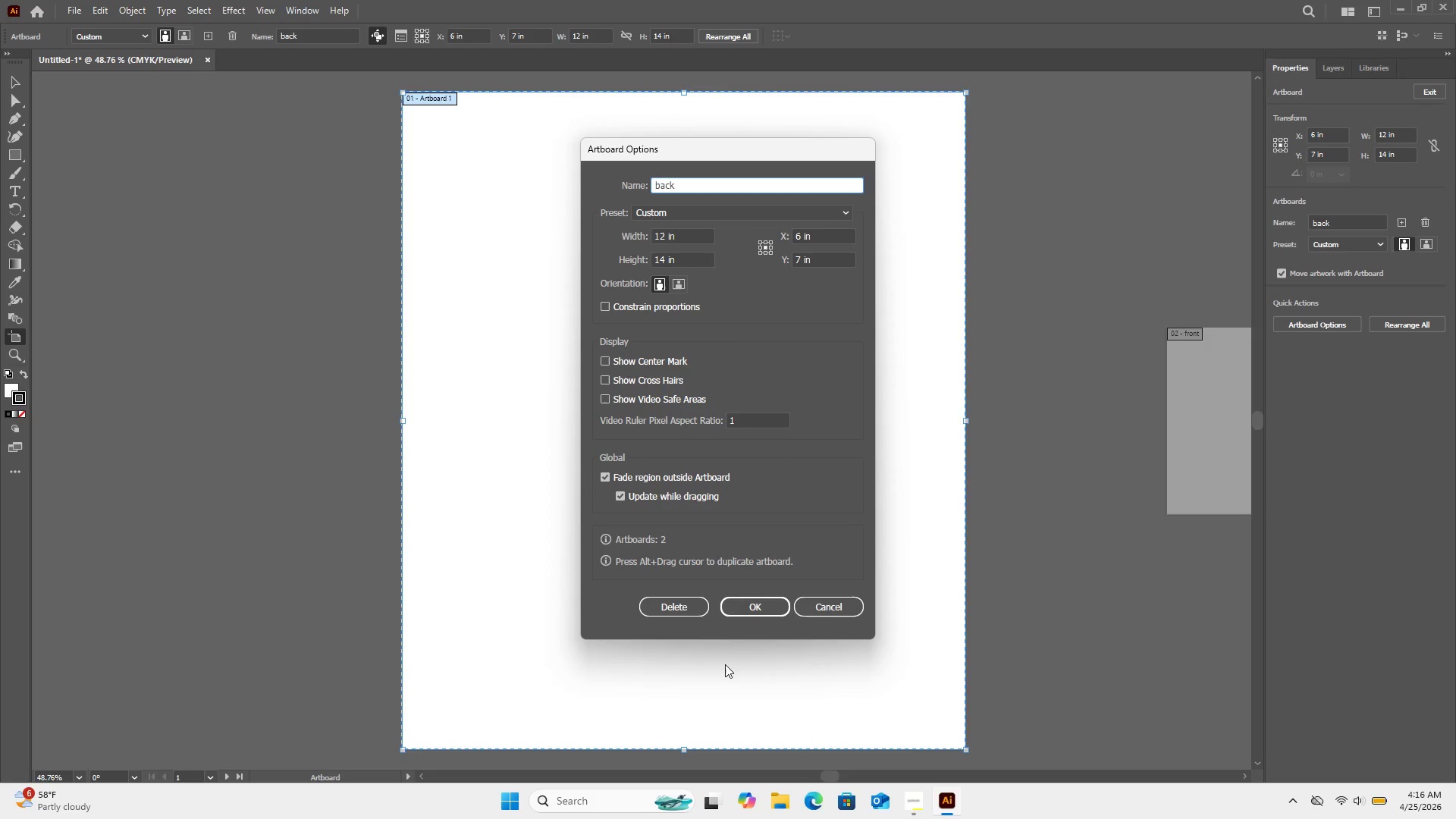 
left_click([744, 605])
 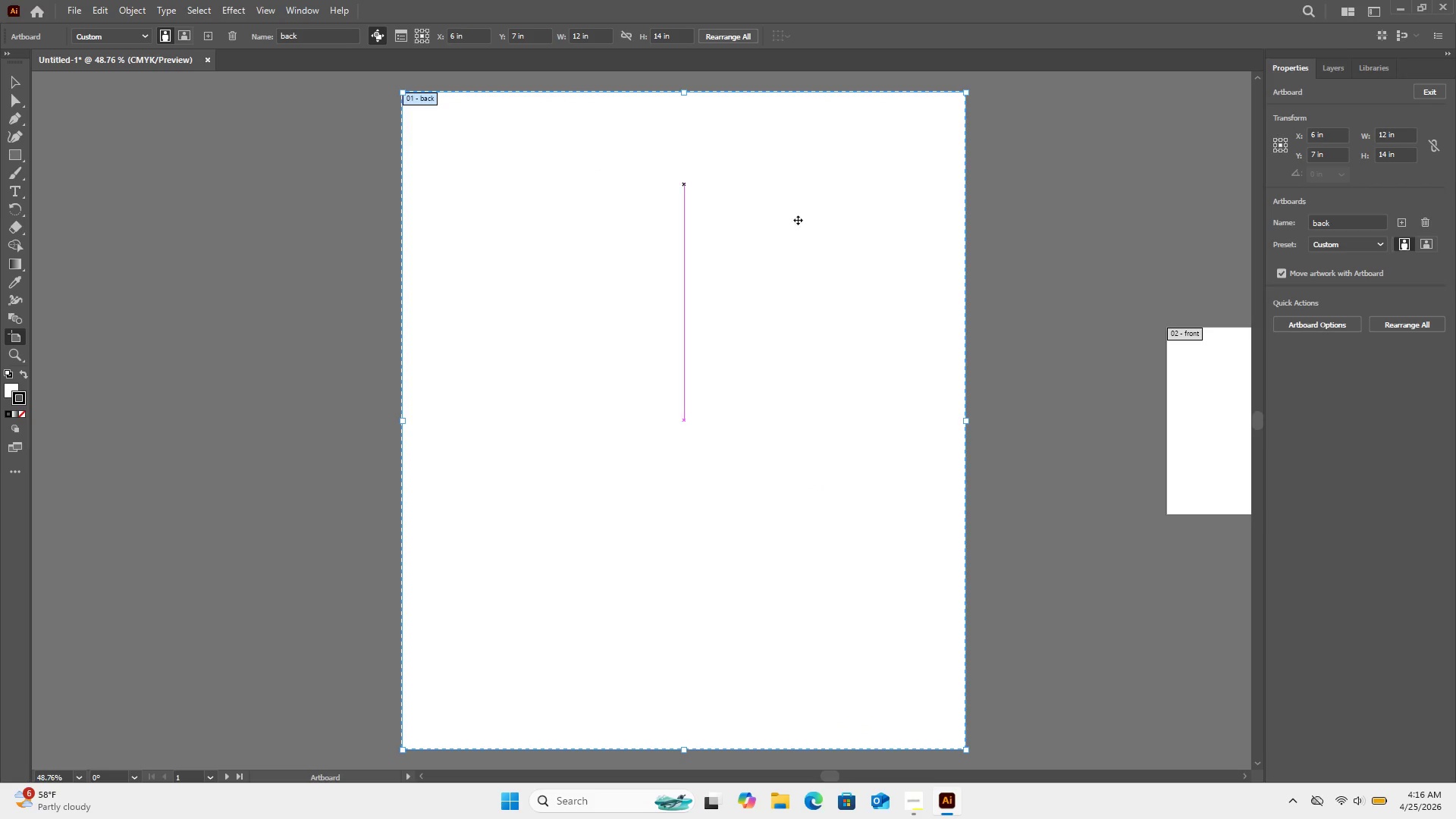 
wait(5.34)
 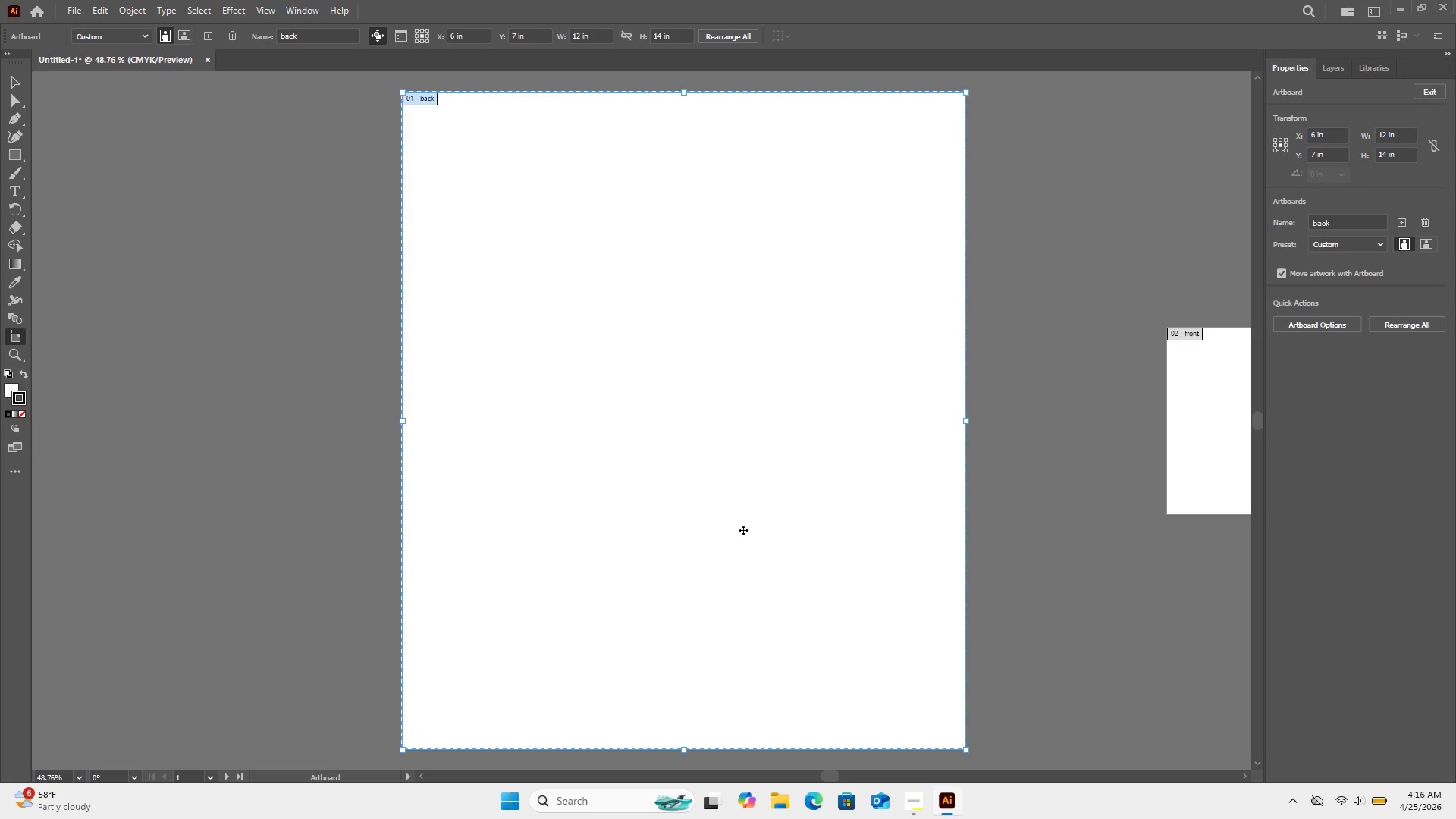 
left_click([1197, 330])
 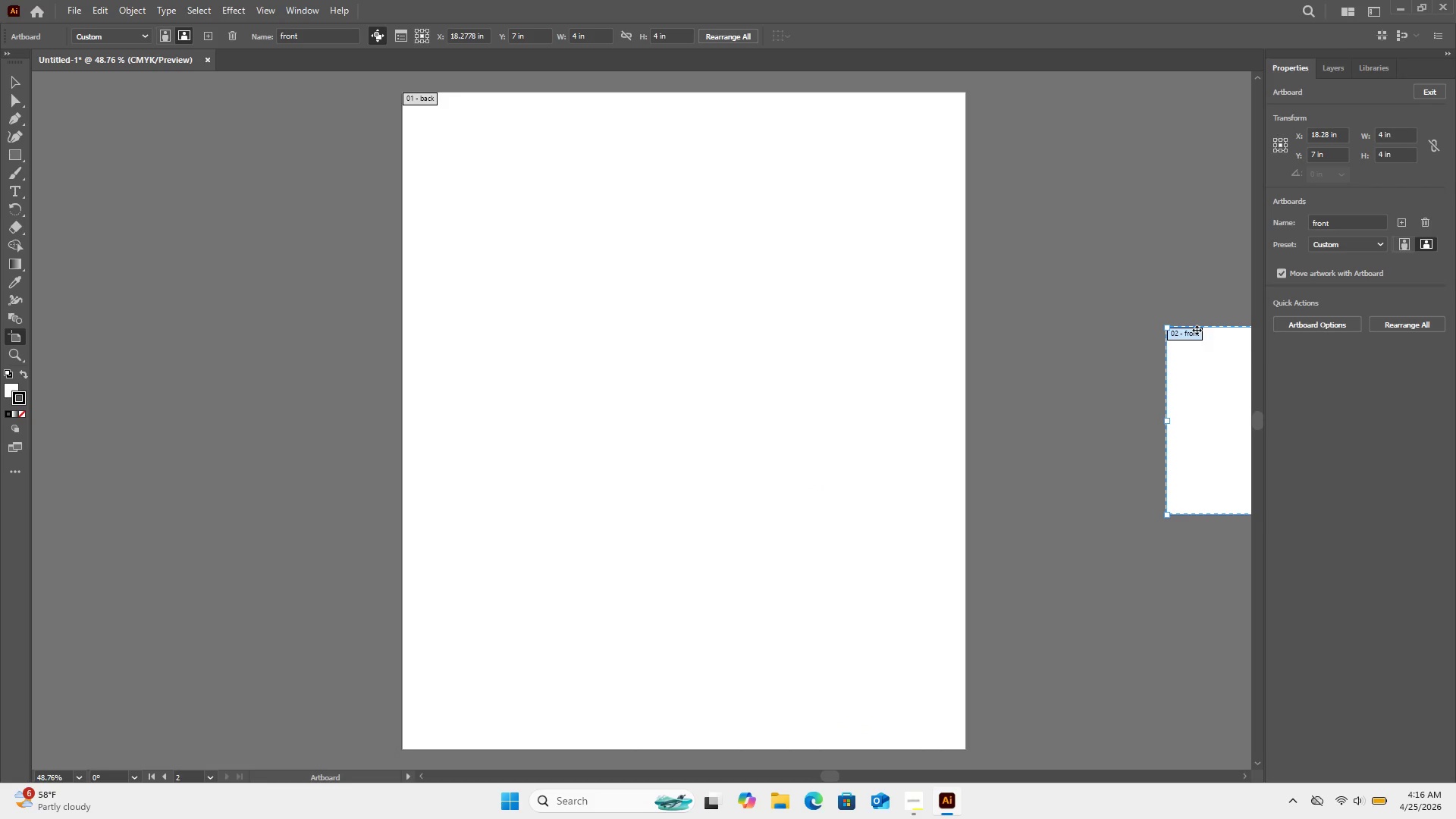 
left_click_drag(start_coordinate=[1194, 330], to_coordinate=[1017, 98])
 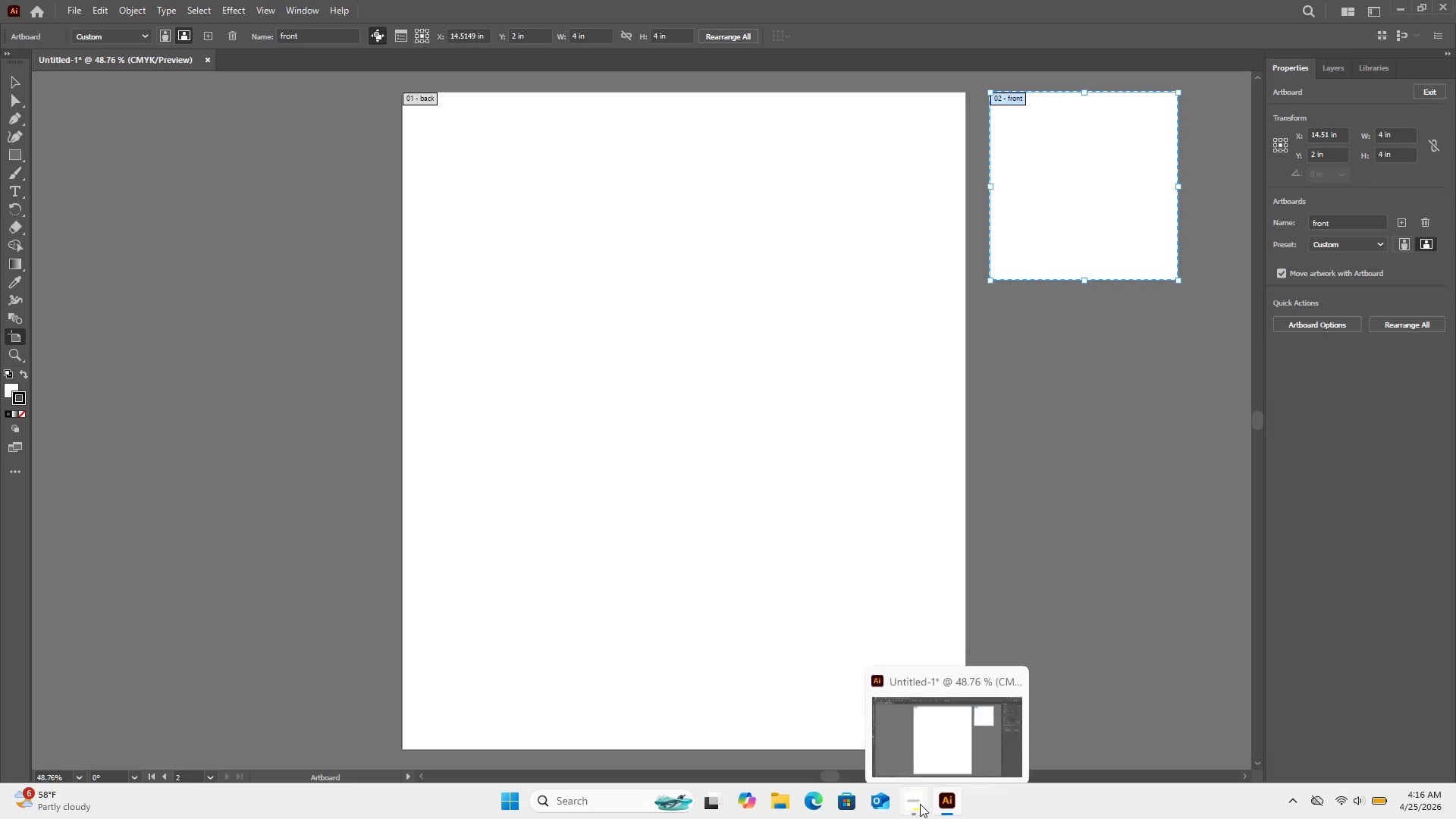 
left_click([920, 804])
 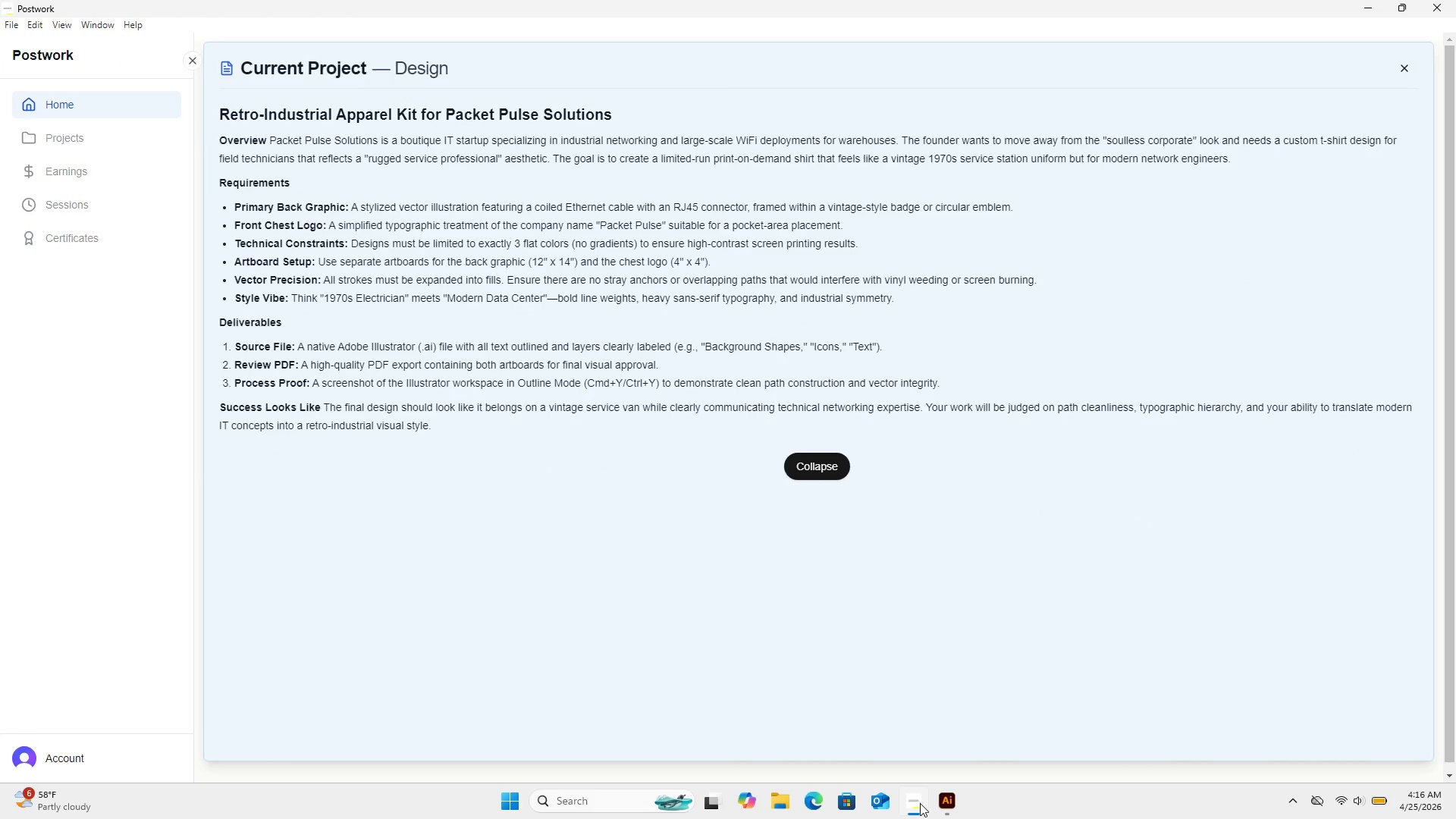 
wait(11.8)
 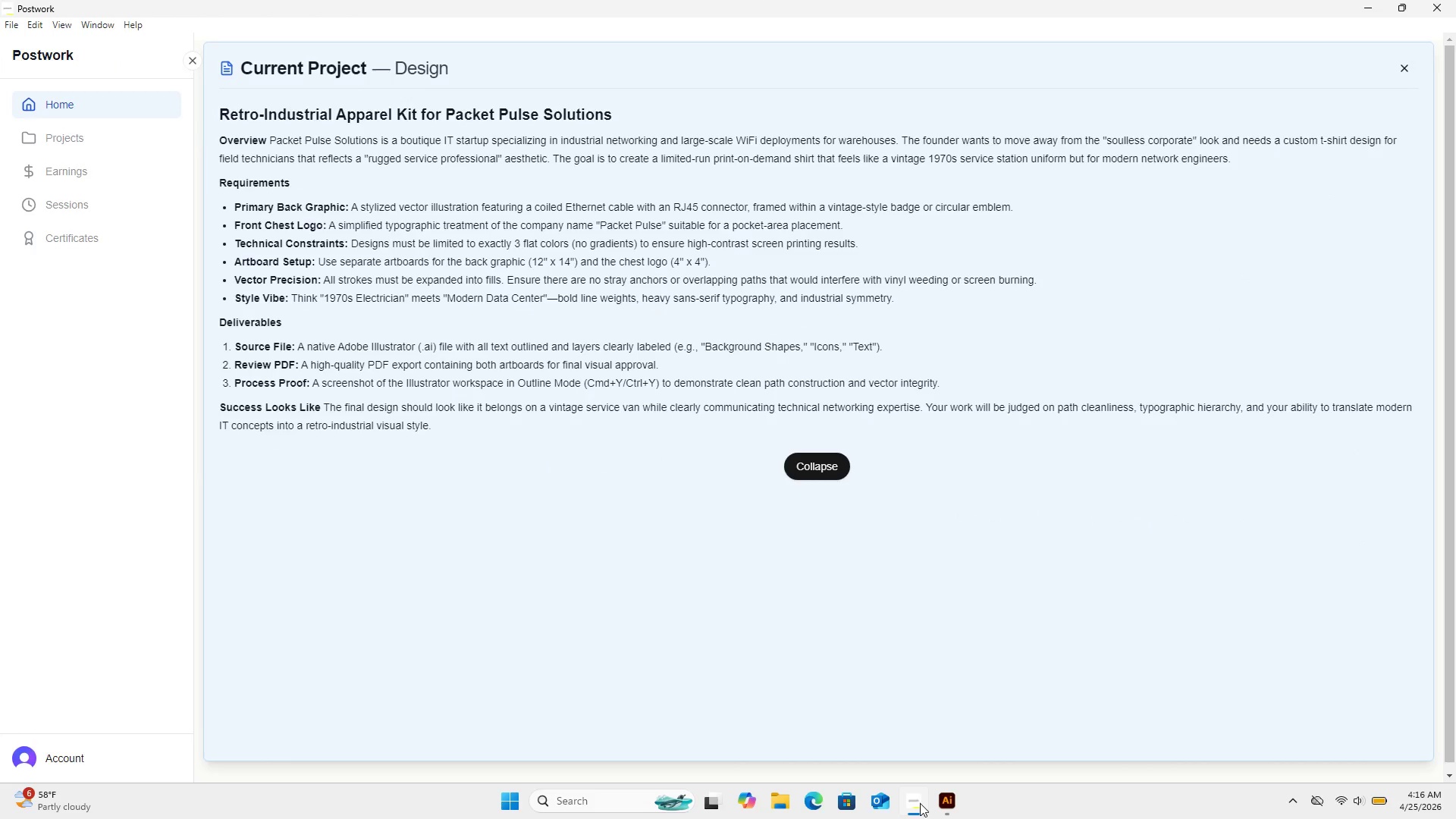 
left_click([403, 395])
 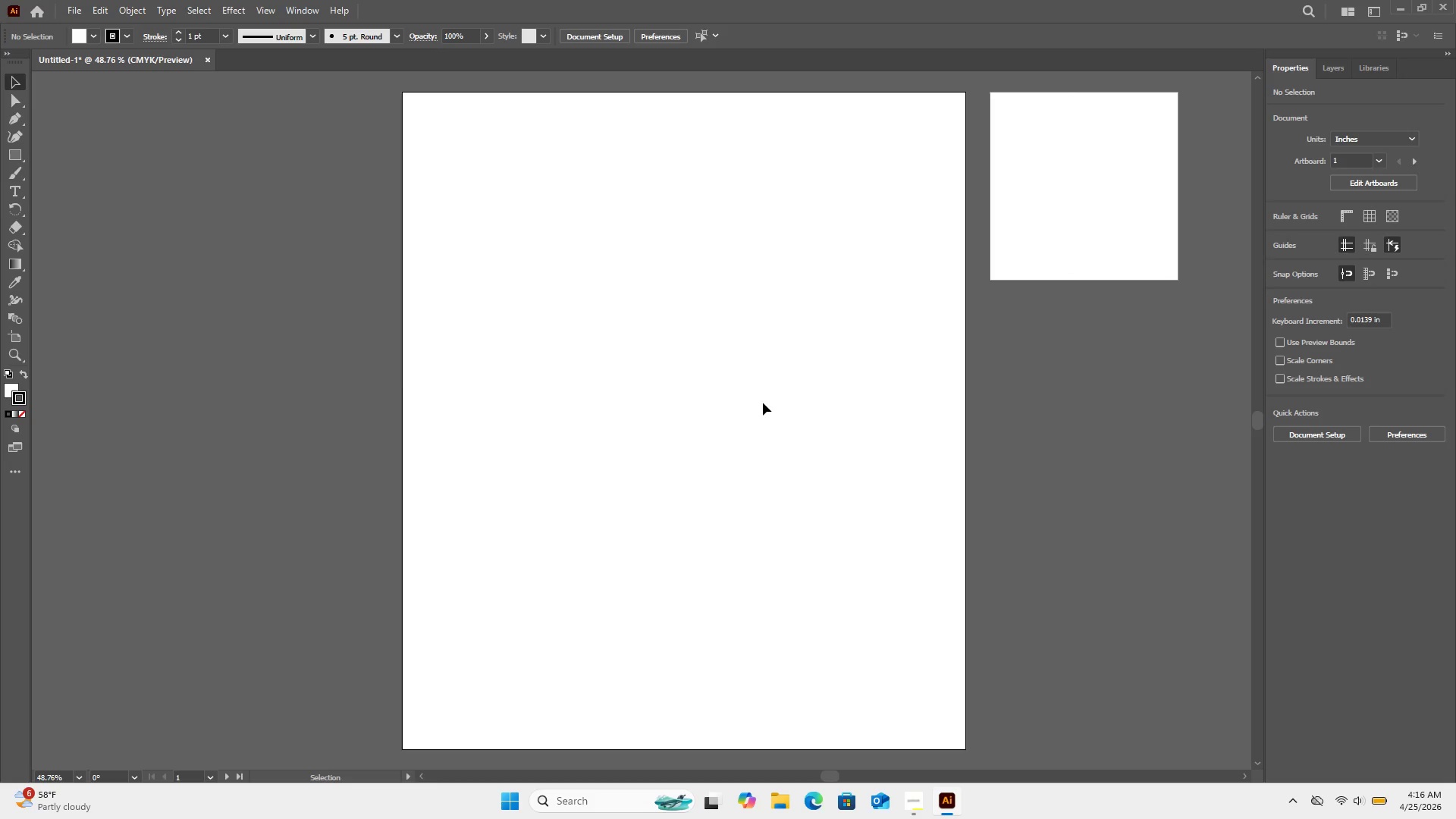 
scroll: coordinate [763, 403], scroll_direction: down, amount: 10.0
 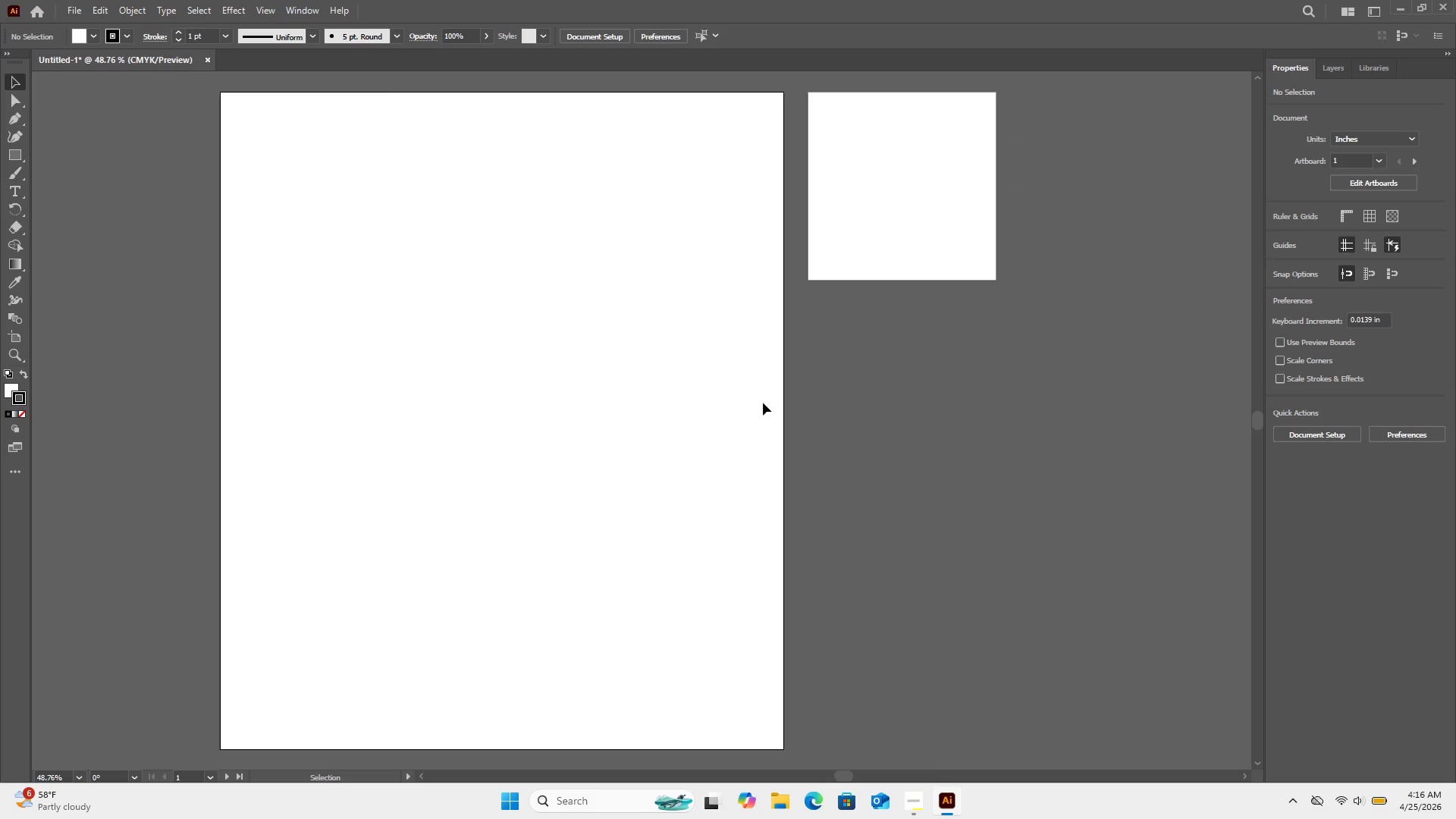 
key(Control+Equal)
 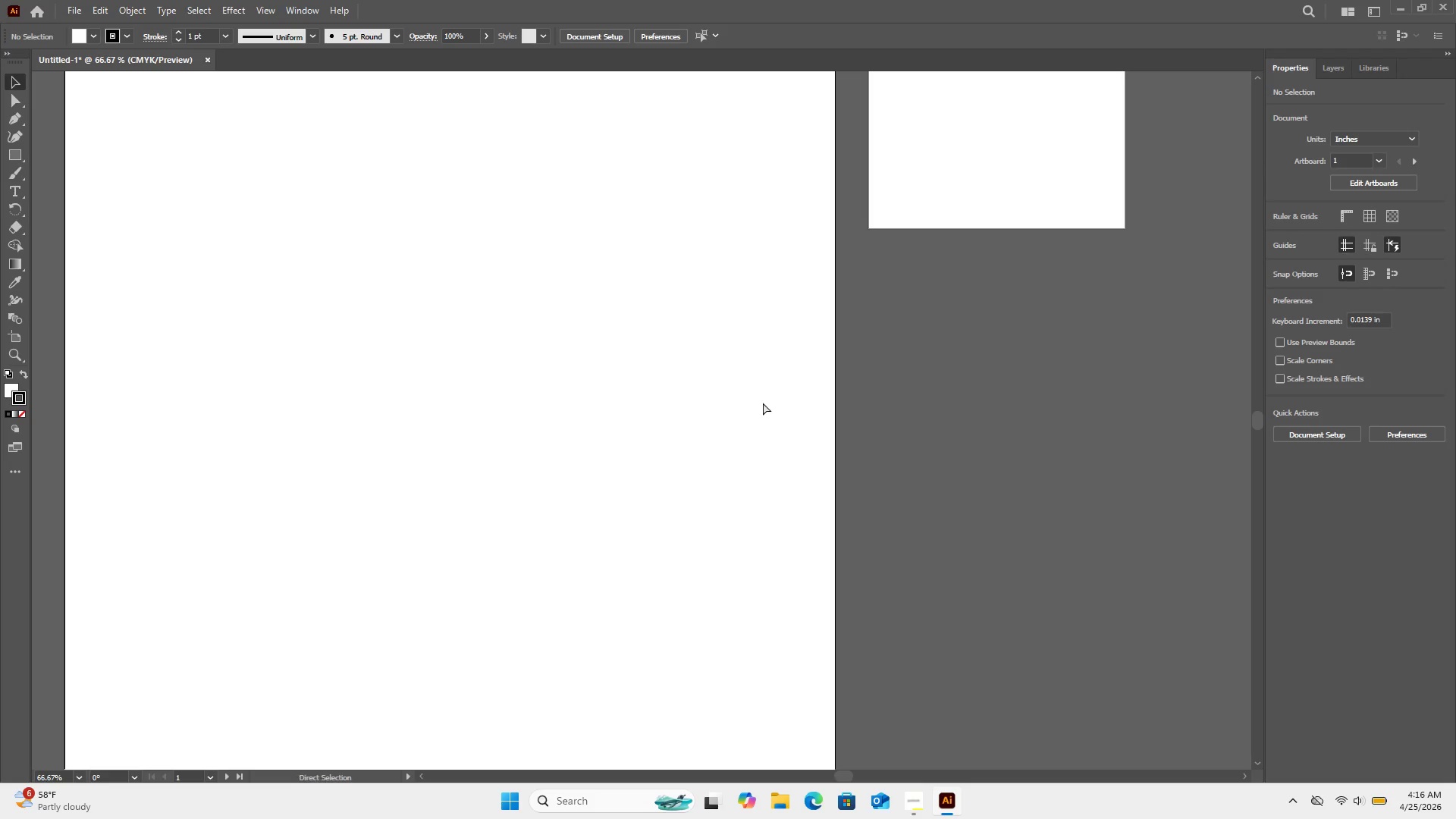 
key(Control+Equal)
 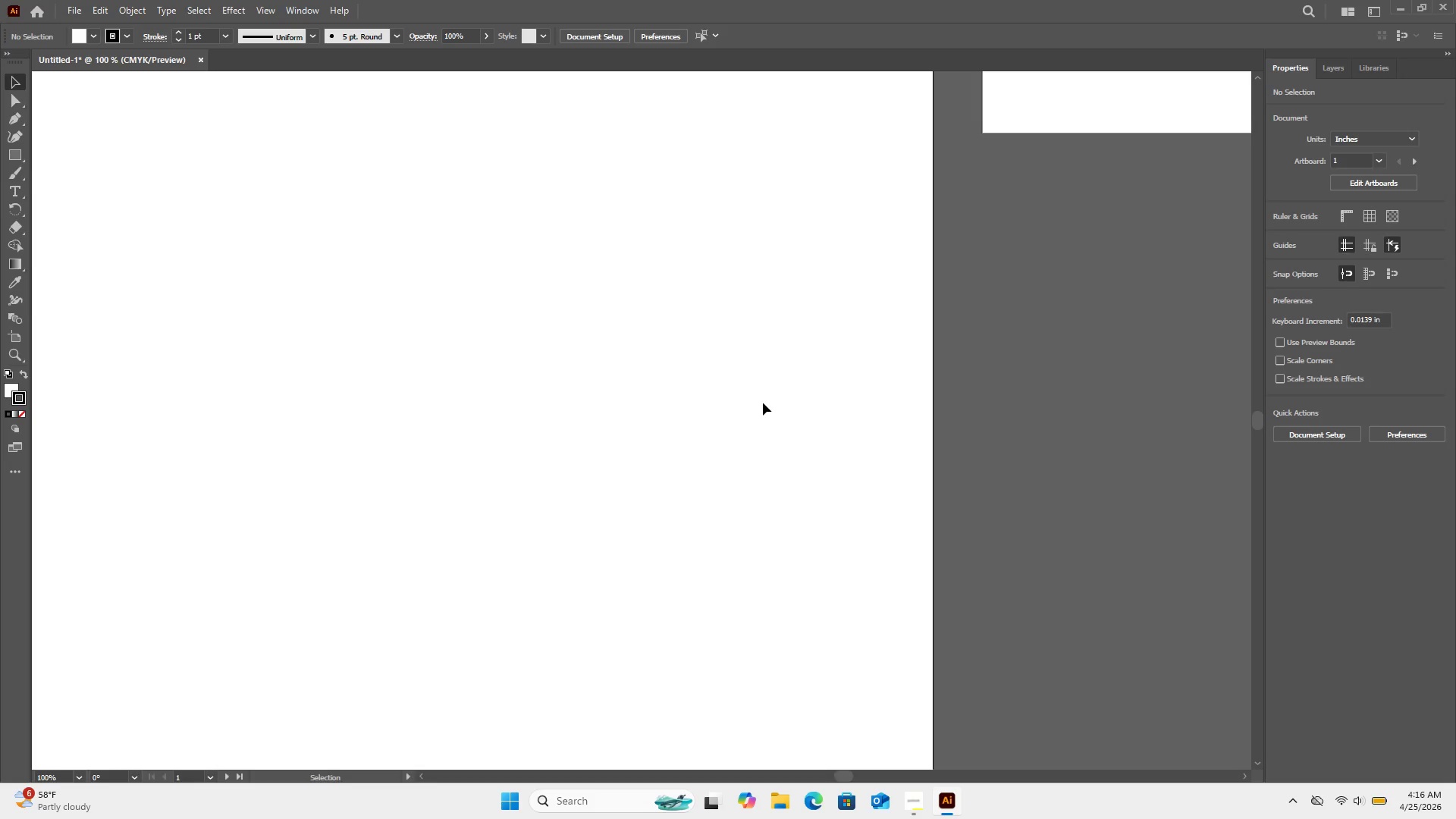 
hold_key(key=ControlLeft, duration=0.45)
 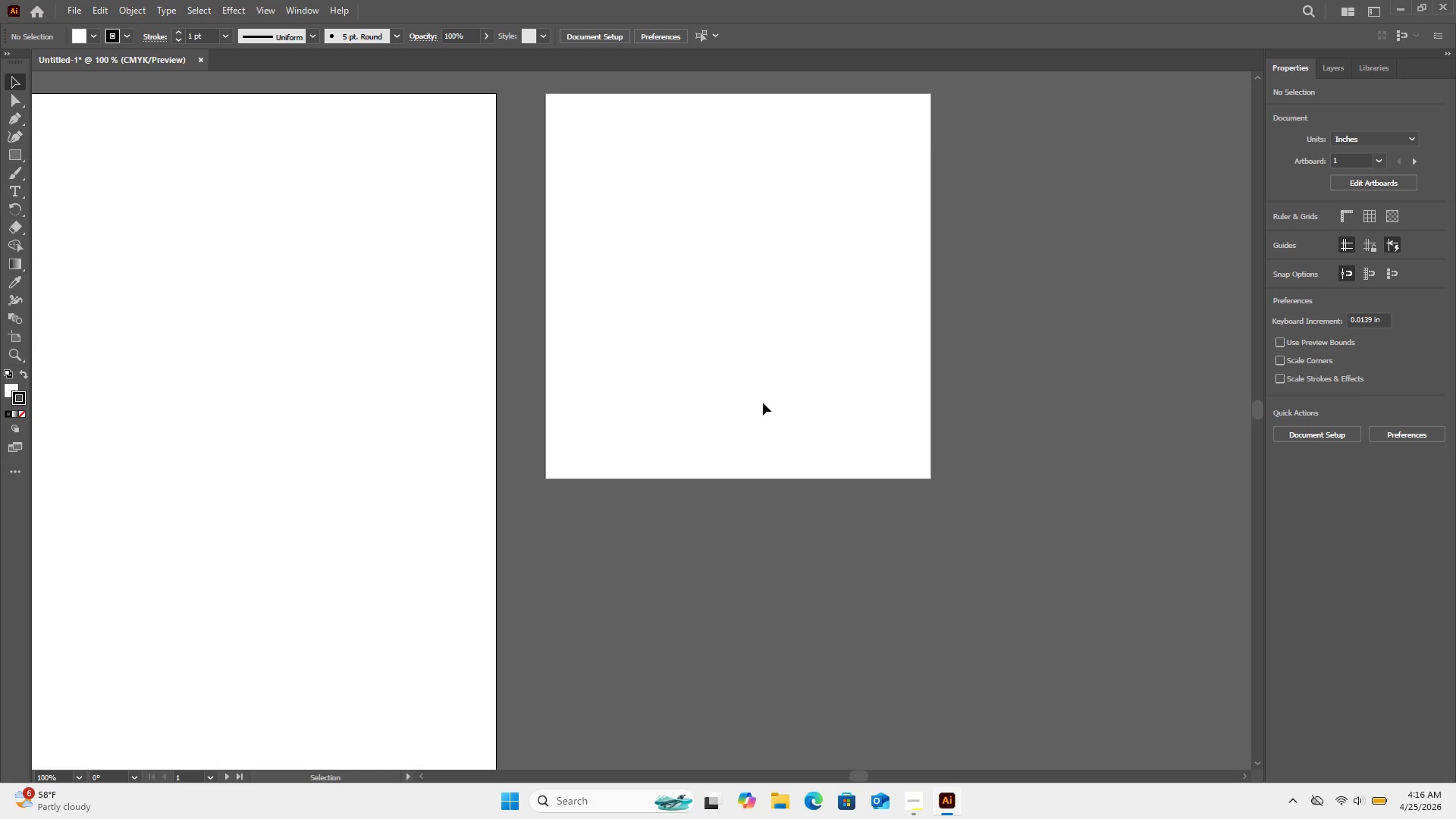 
scroll: coordinate [763, 403], scroll_direction: down, amount: 8.0
 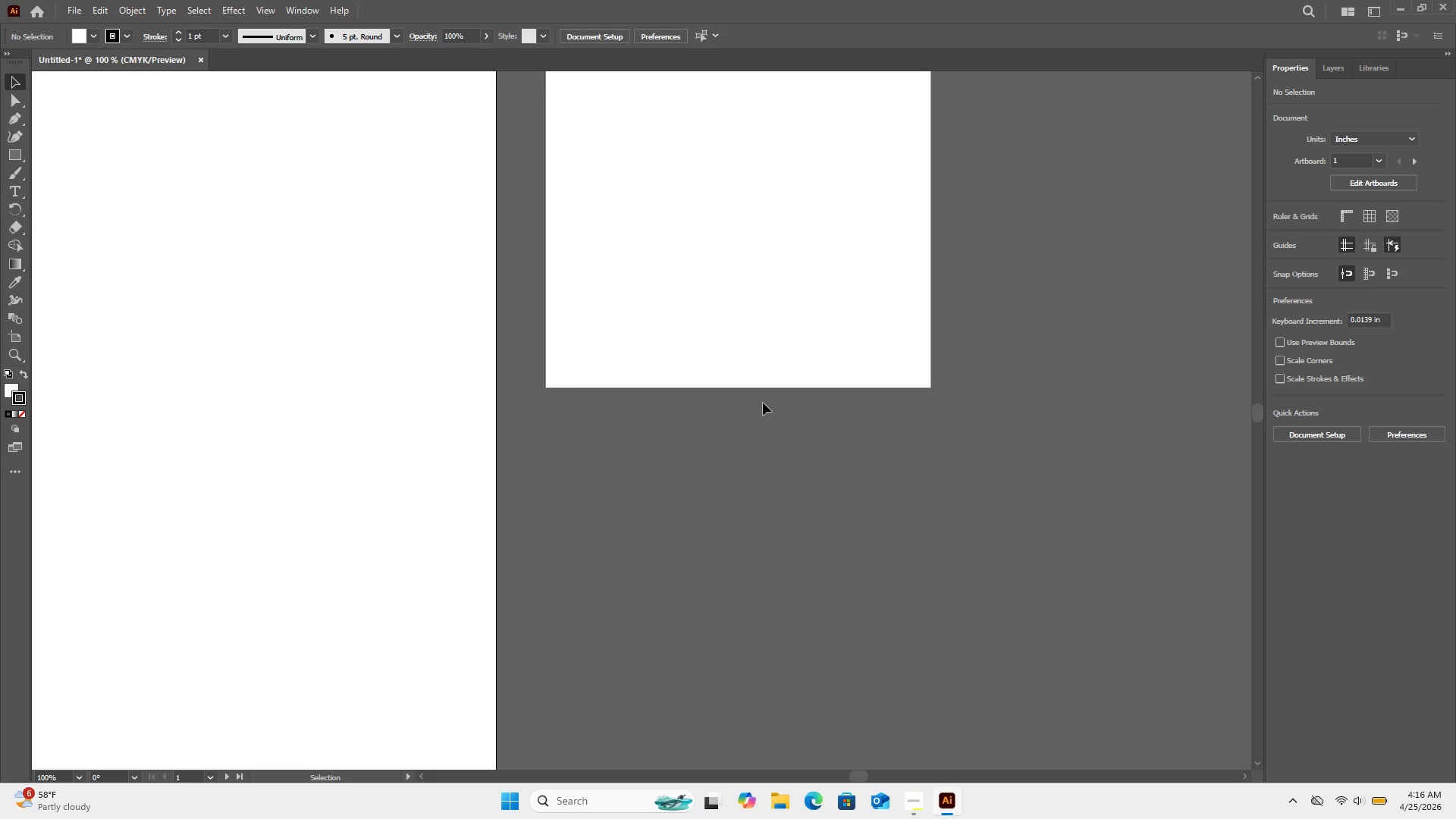 
scroll: coordinate [763, 403], scroll_direction: up, amount: 1.0
 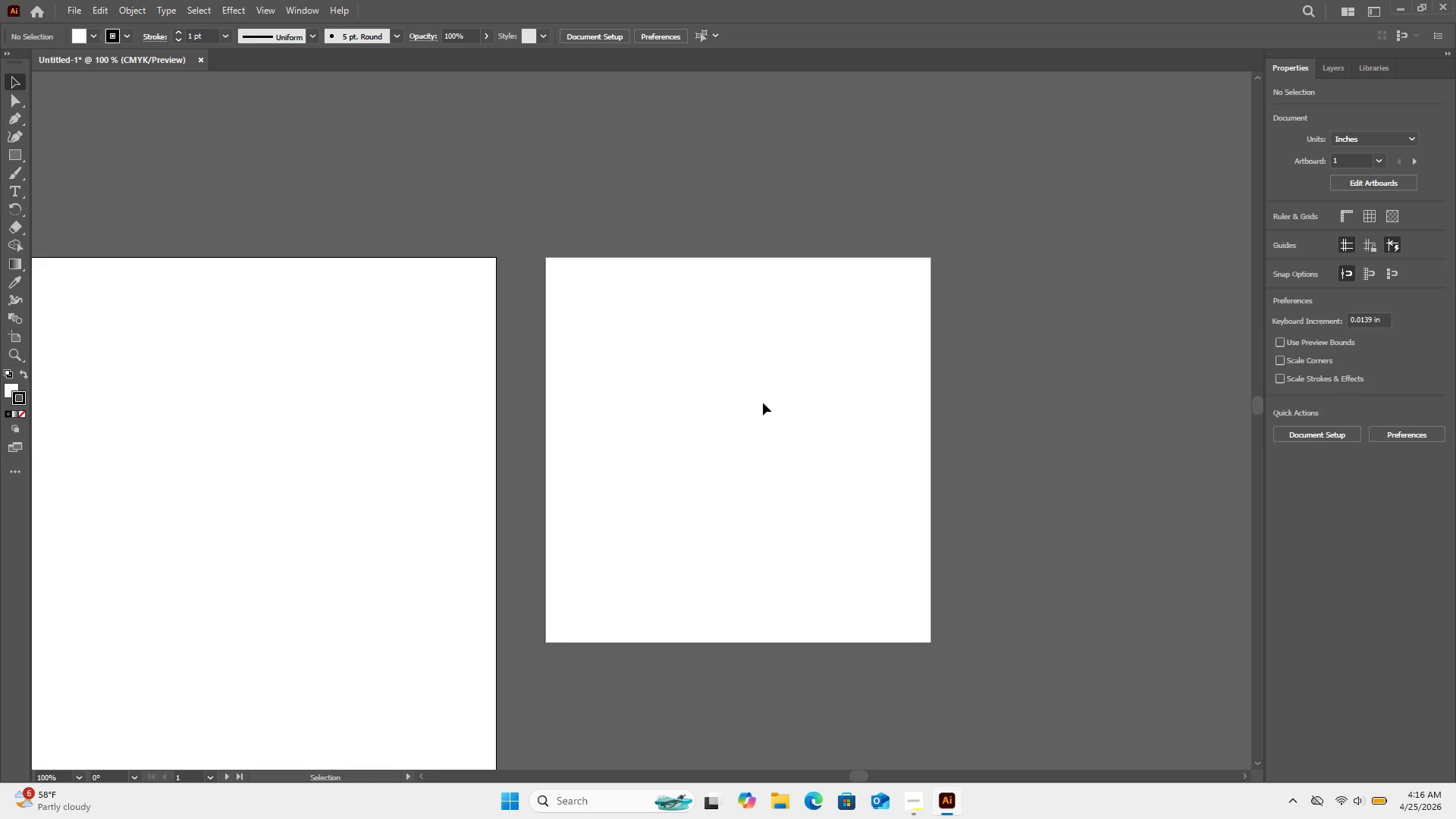 
scroll: coordinate [763, 403], scroll_direction: down, amount: 1.0
 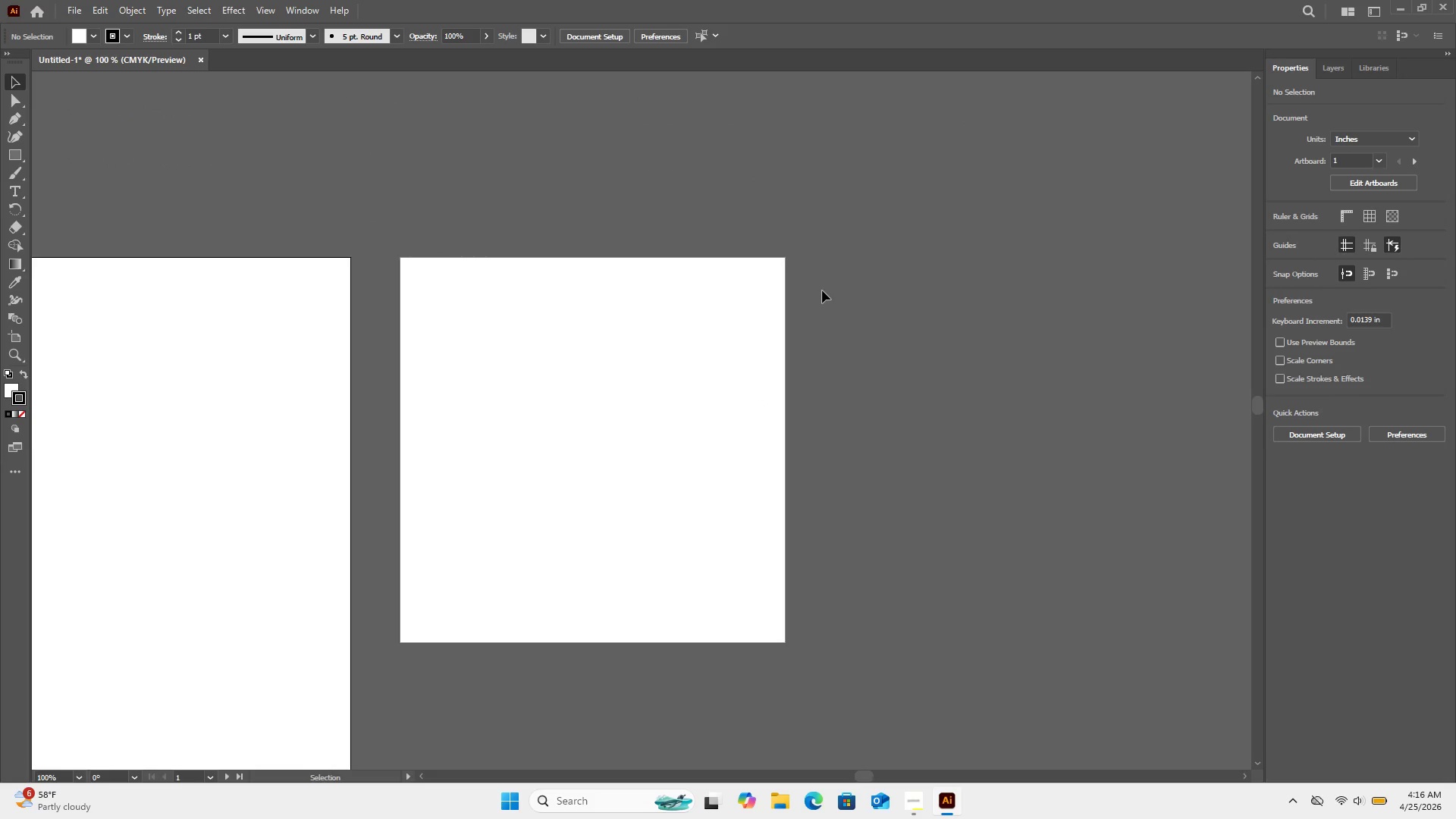 
wait(7.02)
 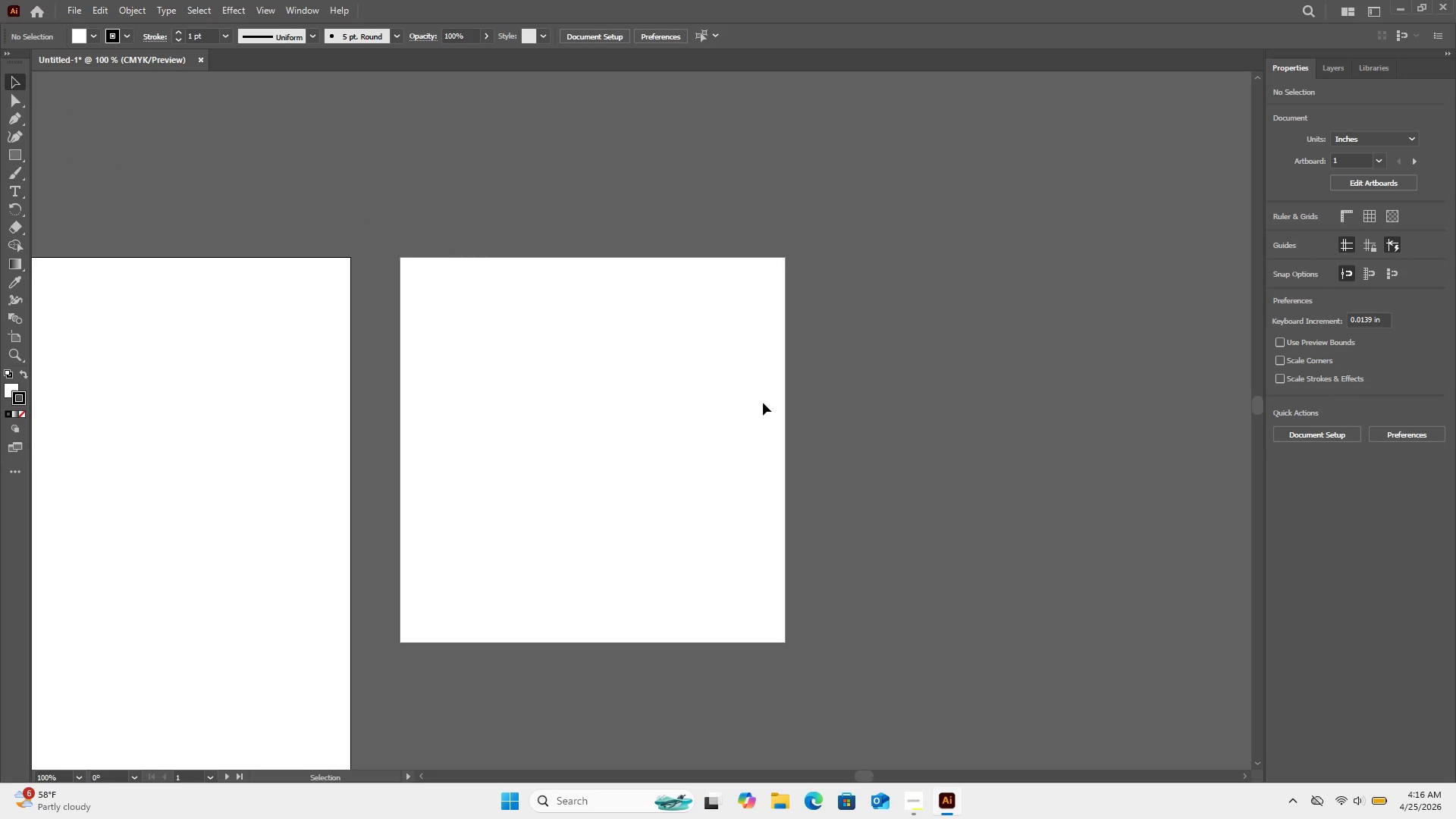 
left_click([915, 807])